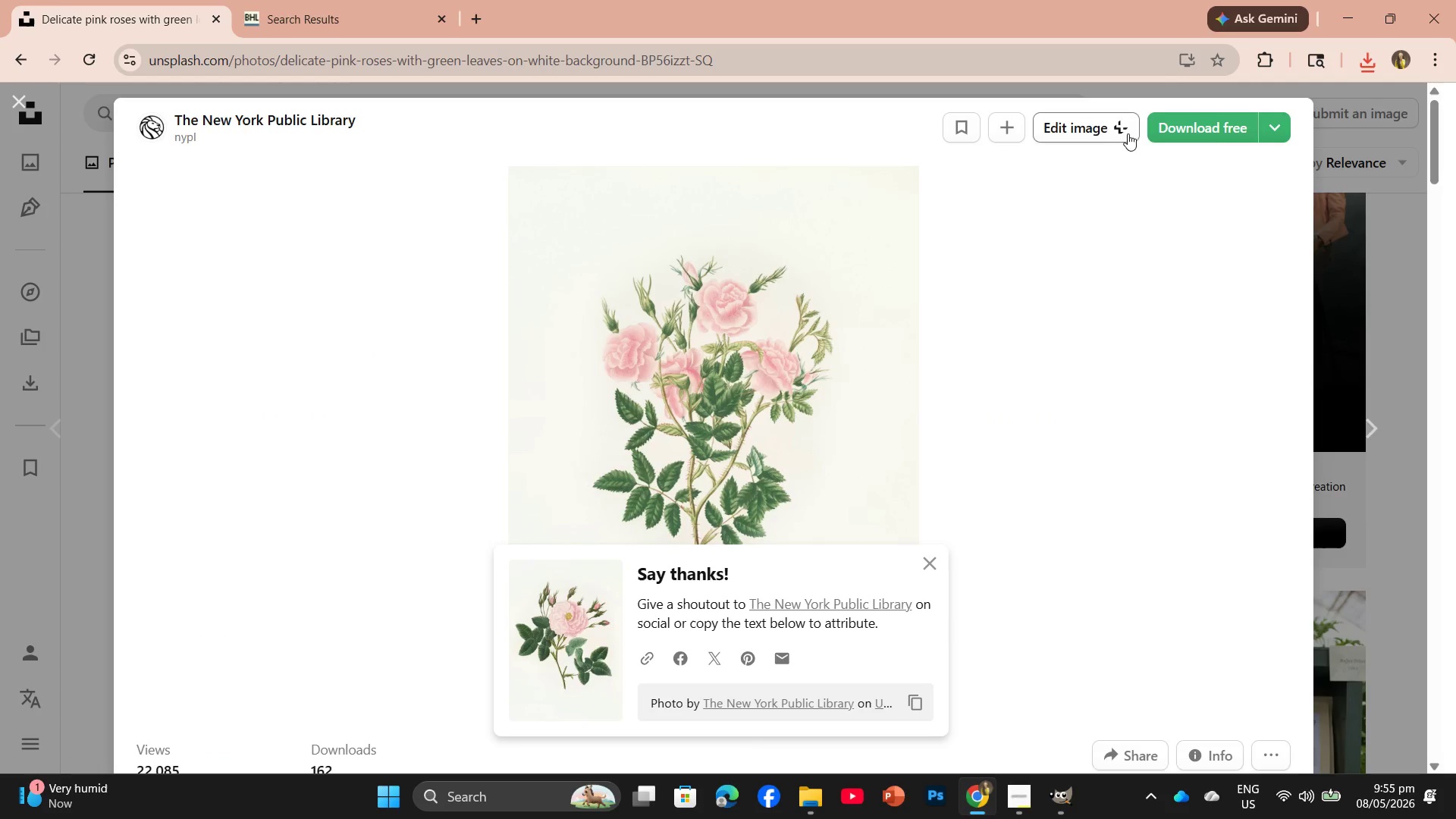 
left_click([1185, 131])
 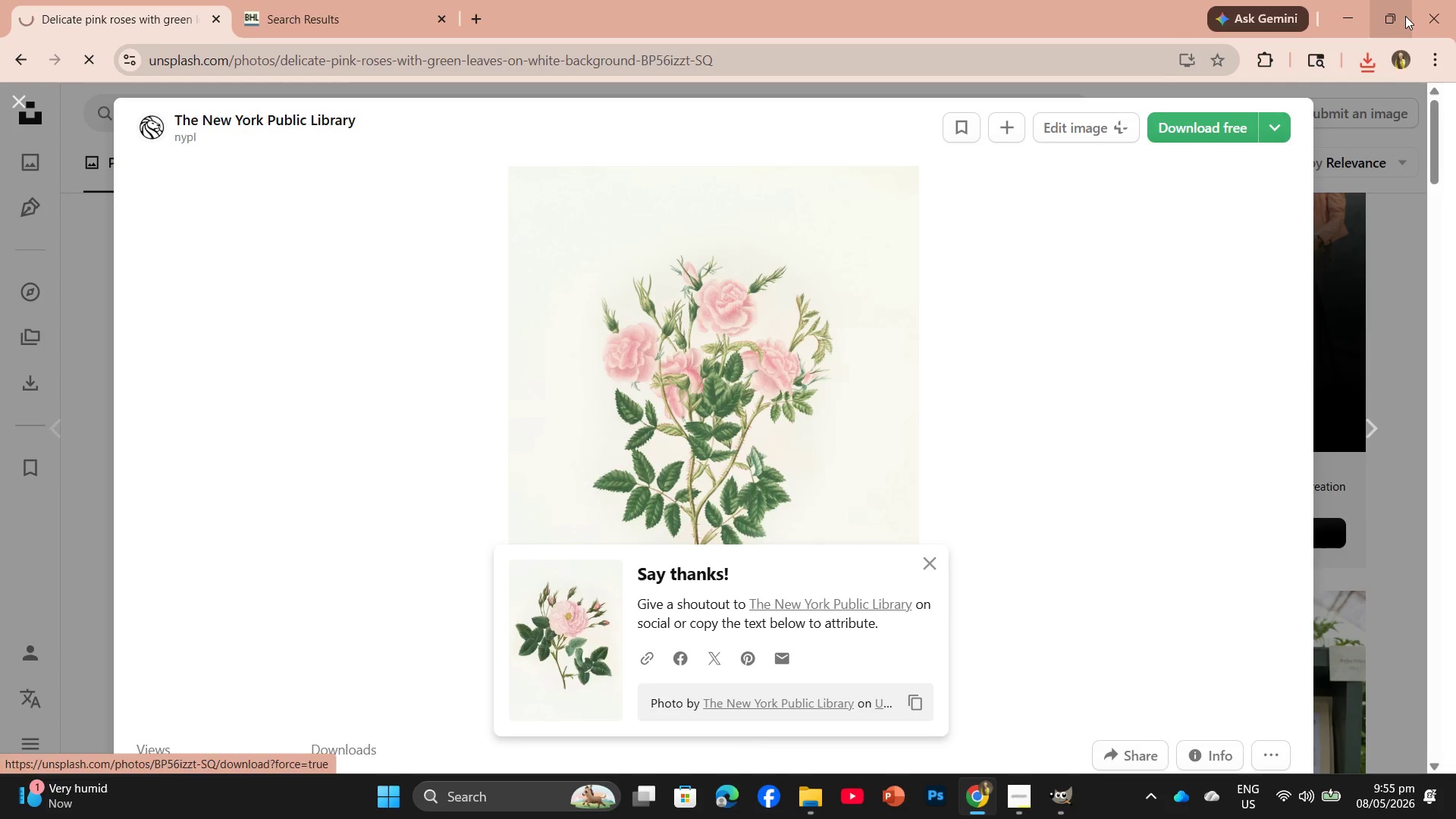 
mouse_move([1375, 80])
 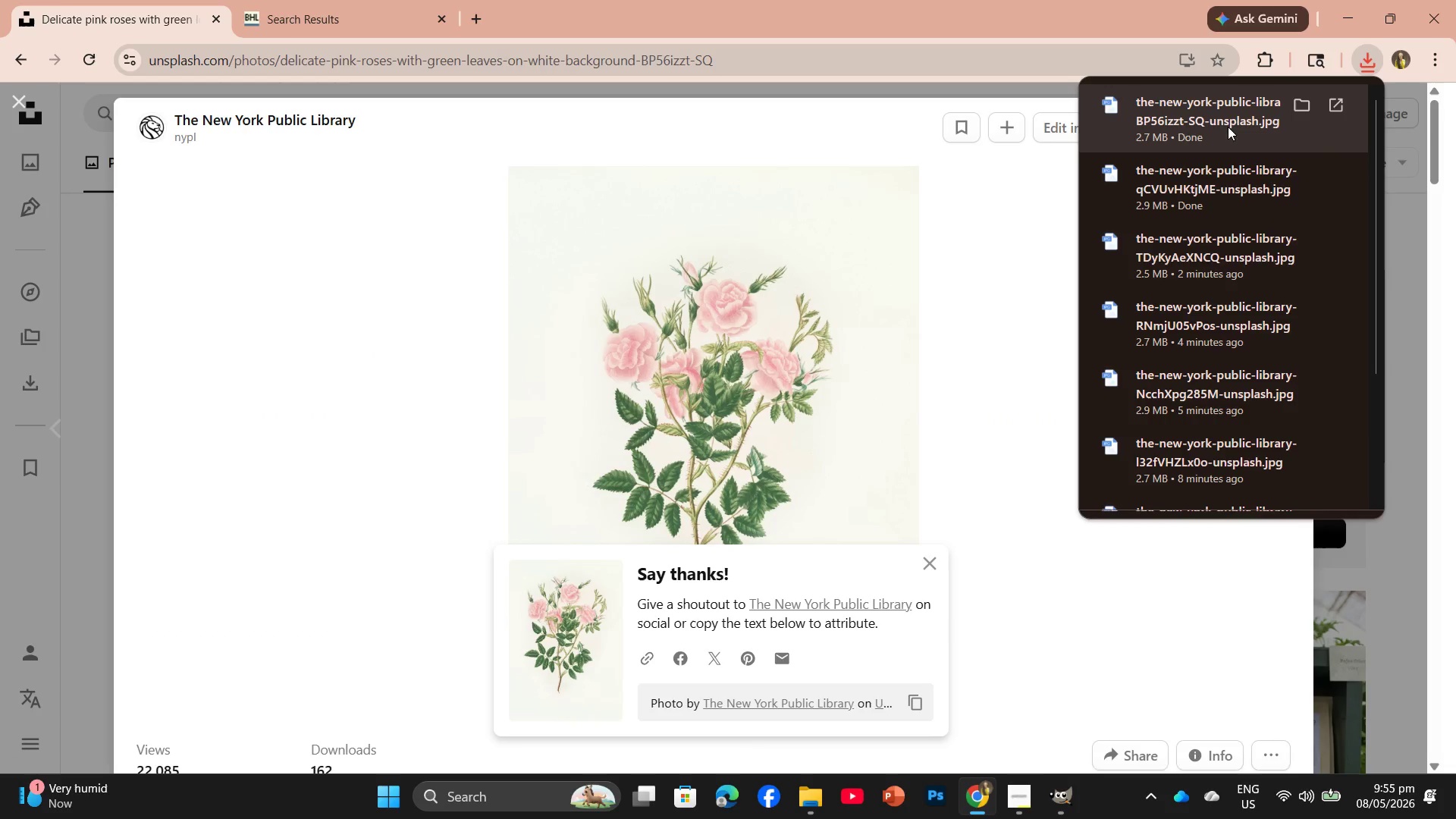 
left_click_drag(start_coordinate=[1200, 113], to_coordinate=[610, 62])
 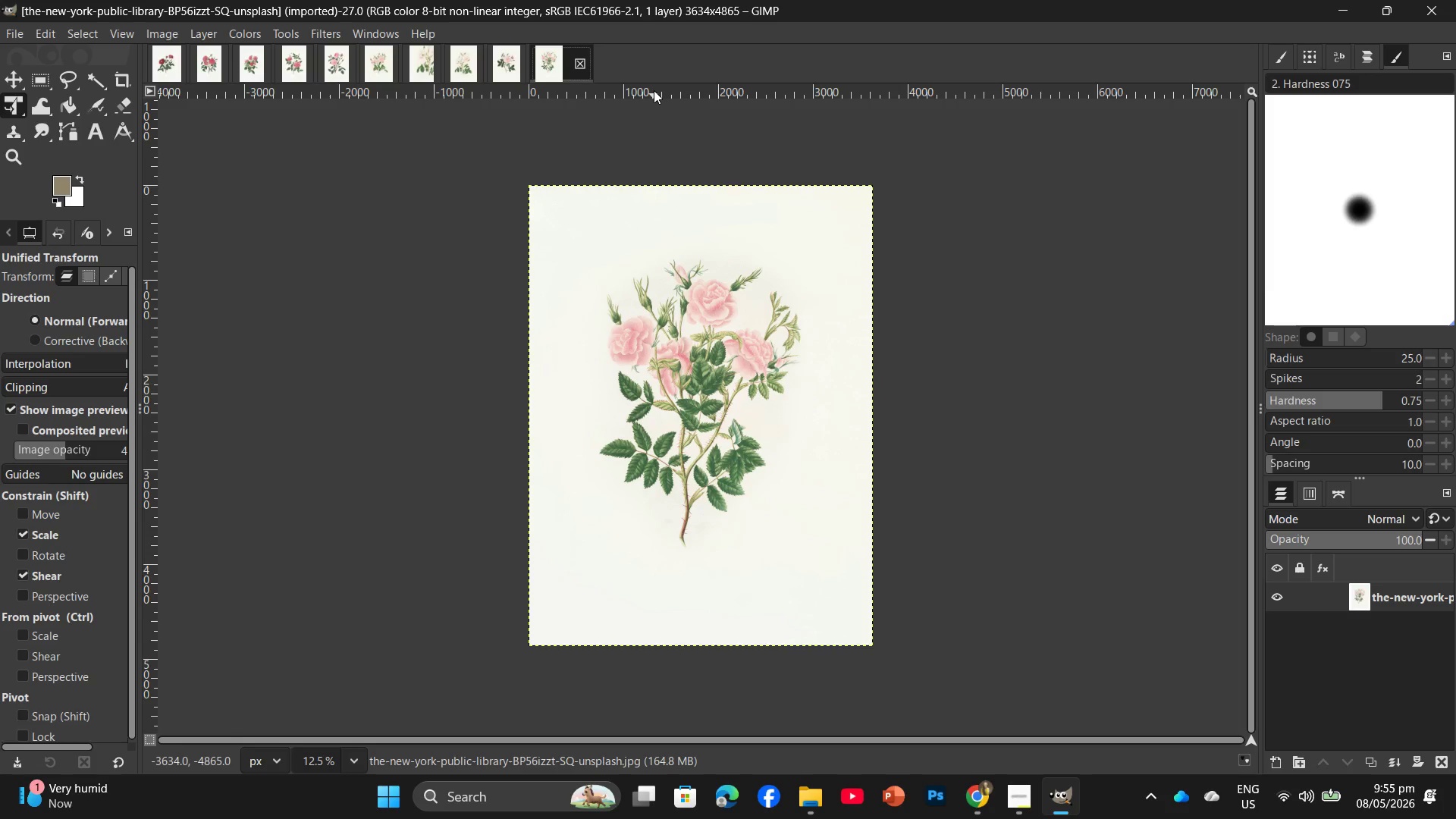 
wait(17.03)
 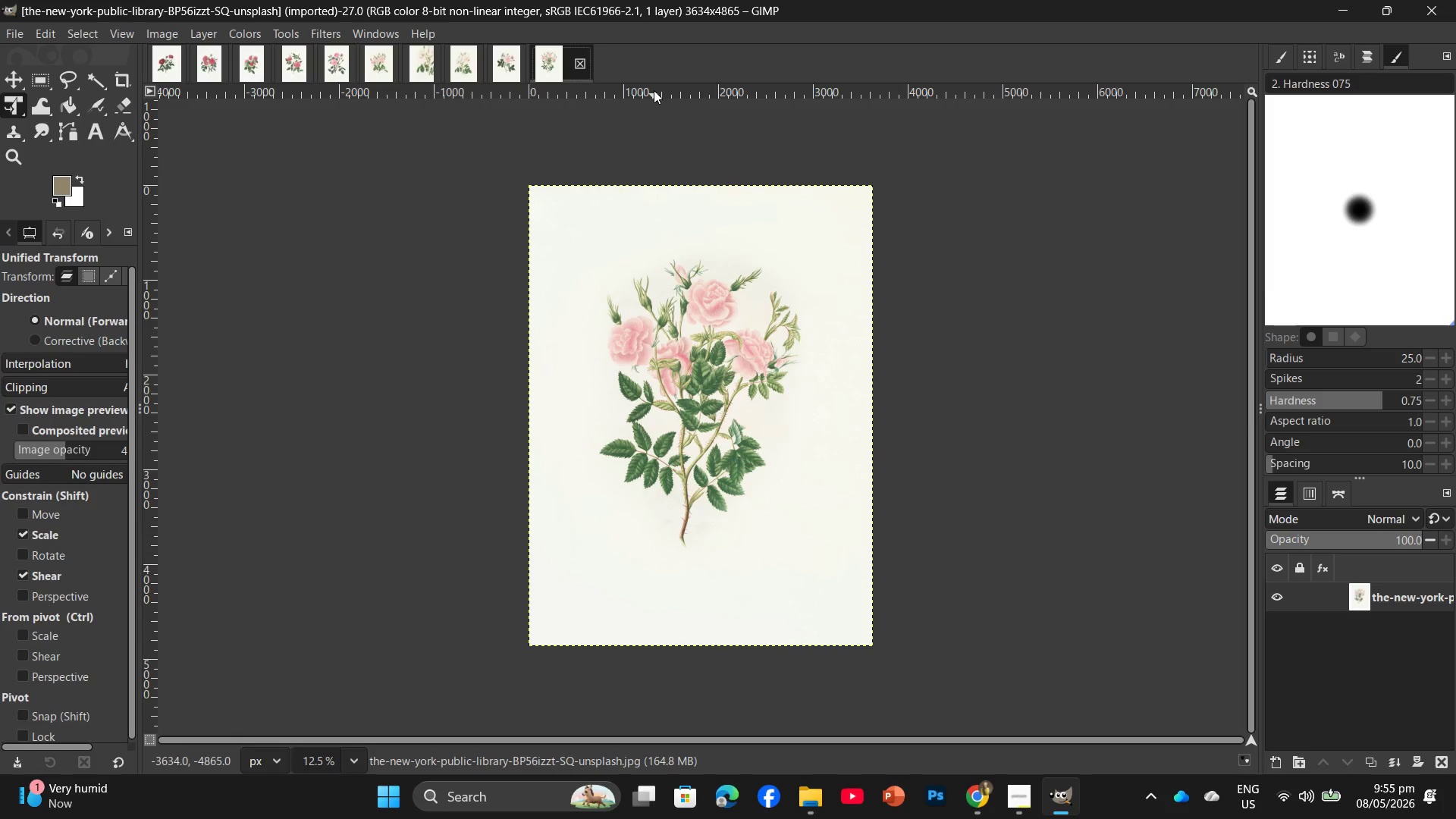 
left_click([162, 32])
 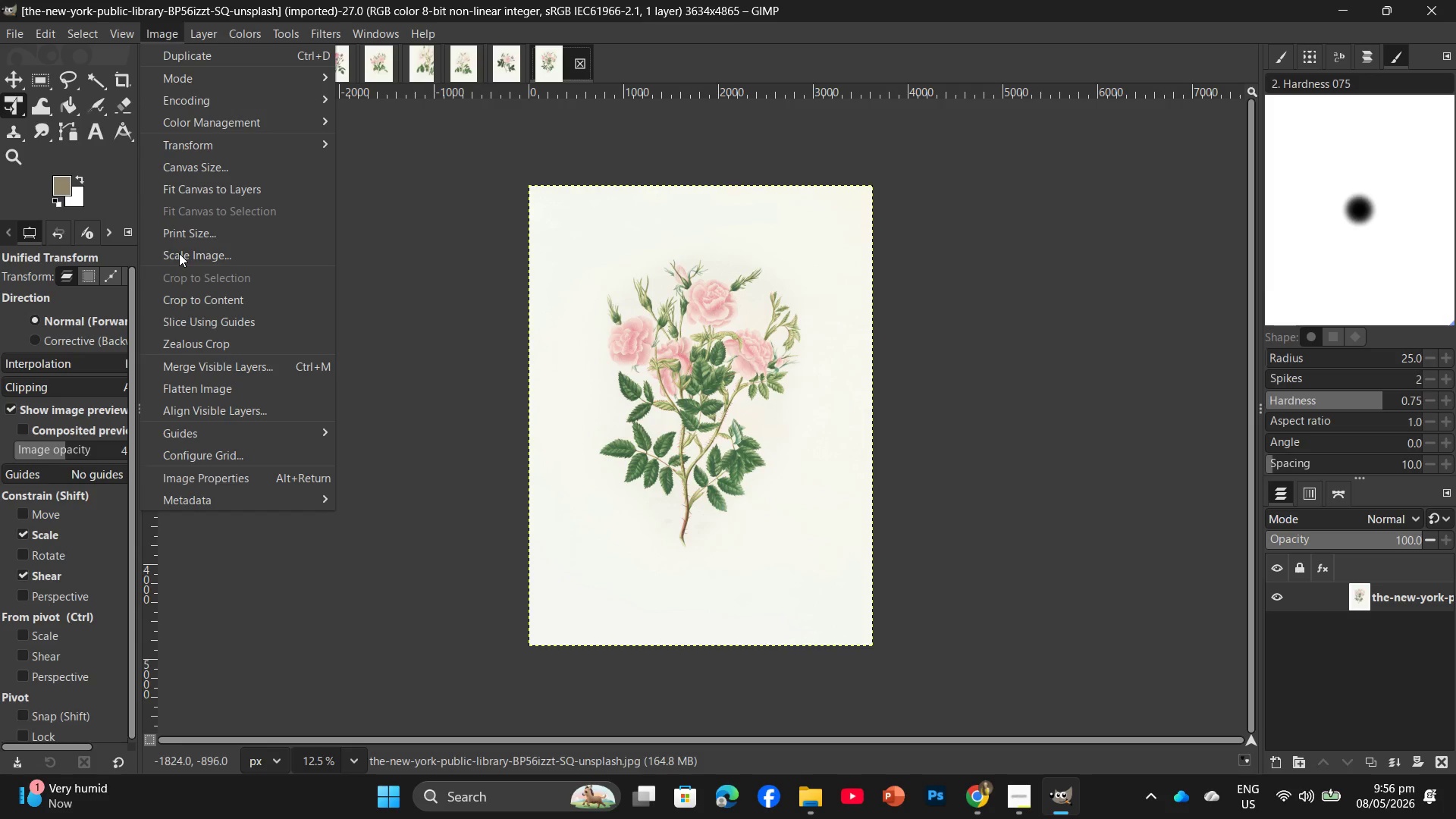 
left_click([179, 253])
 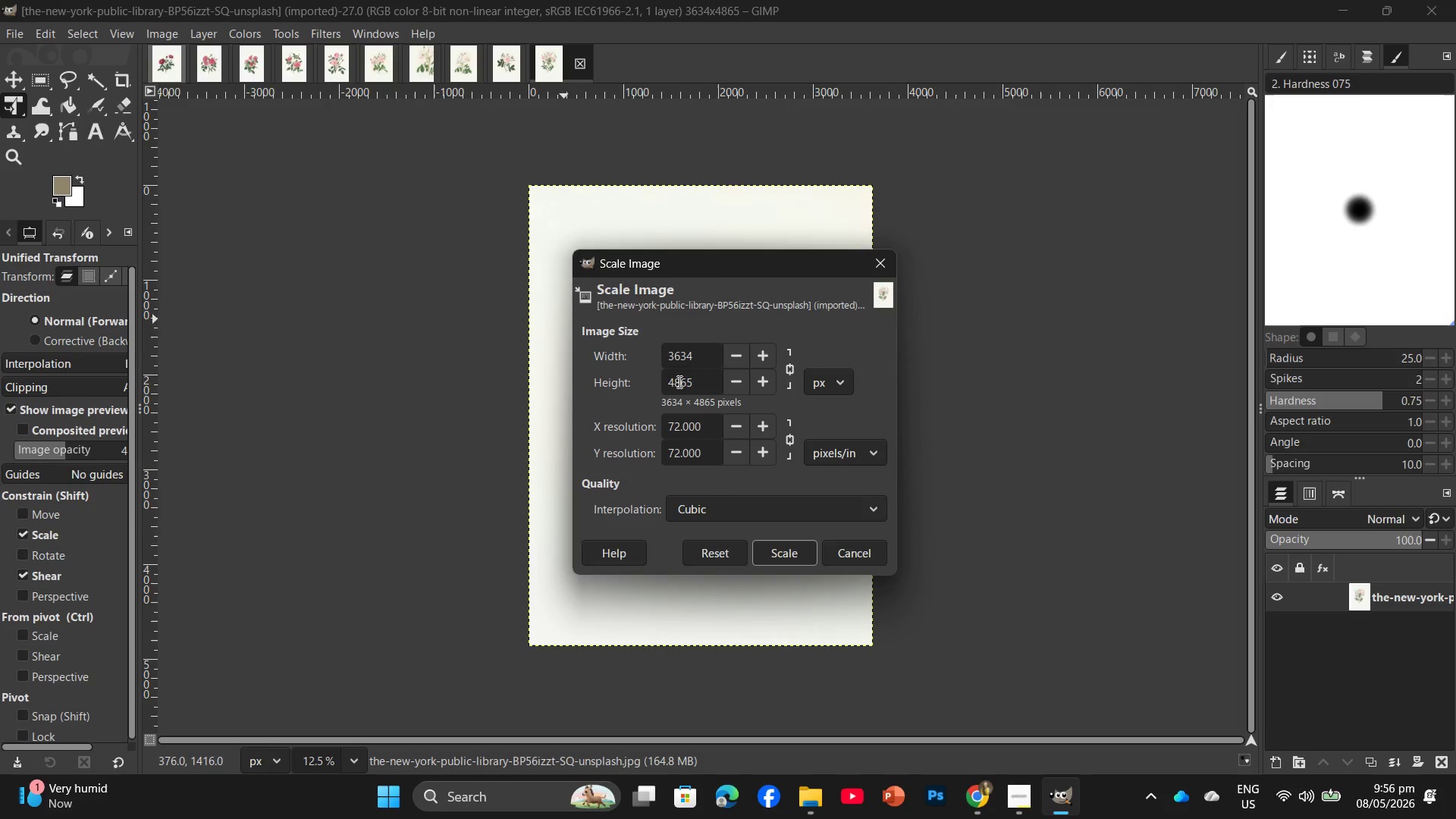 
left_click_drag(start_coordinate=[711, 379], to_coordinate=[654, 388])
 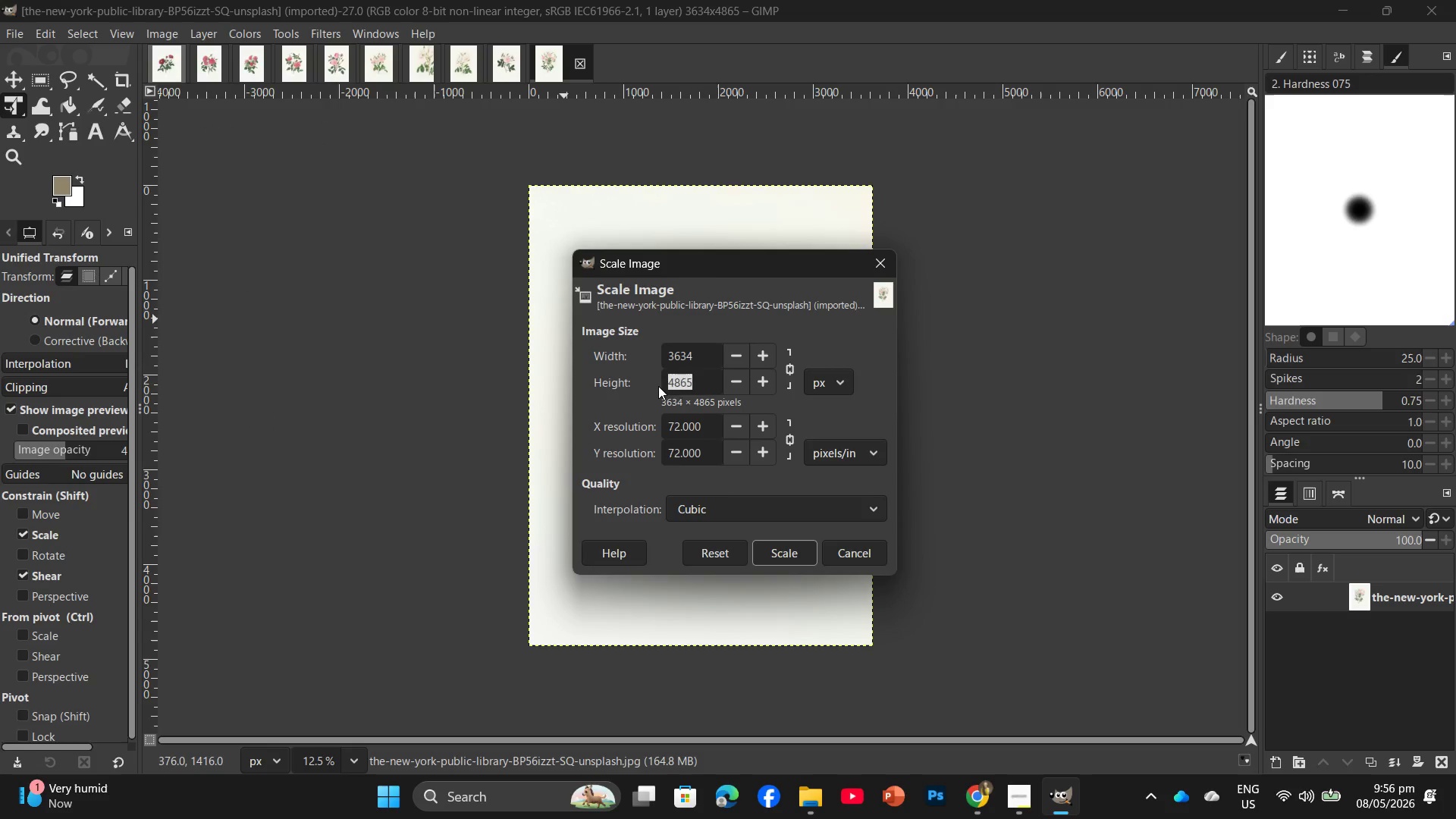 
key(Numpad2)
 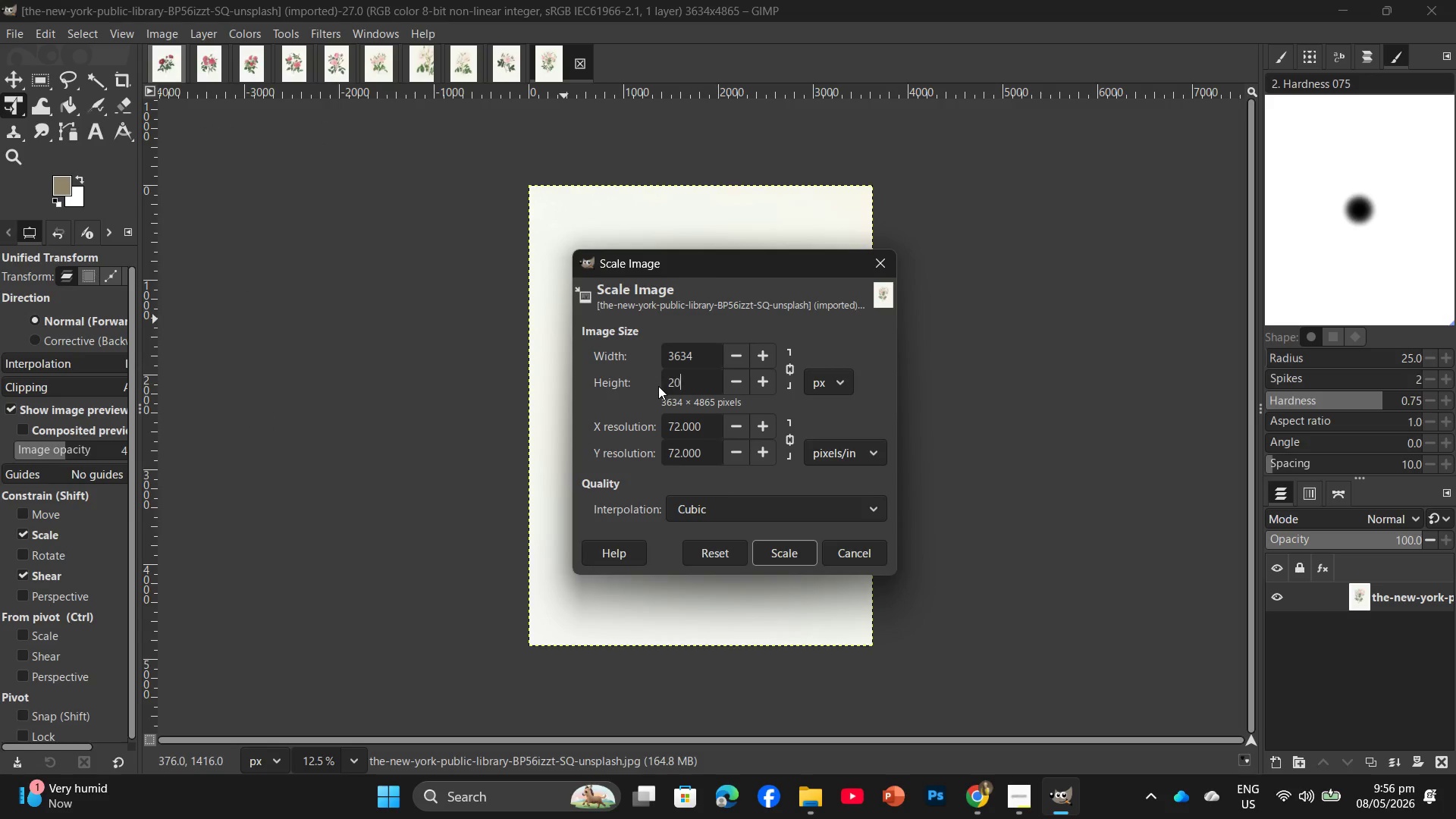 
key(Numpad0)
 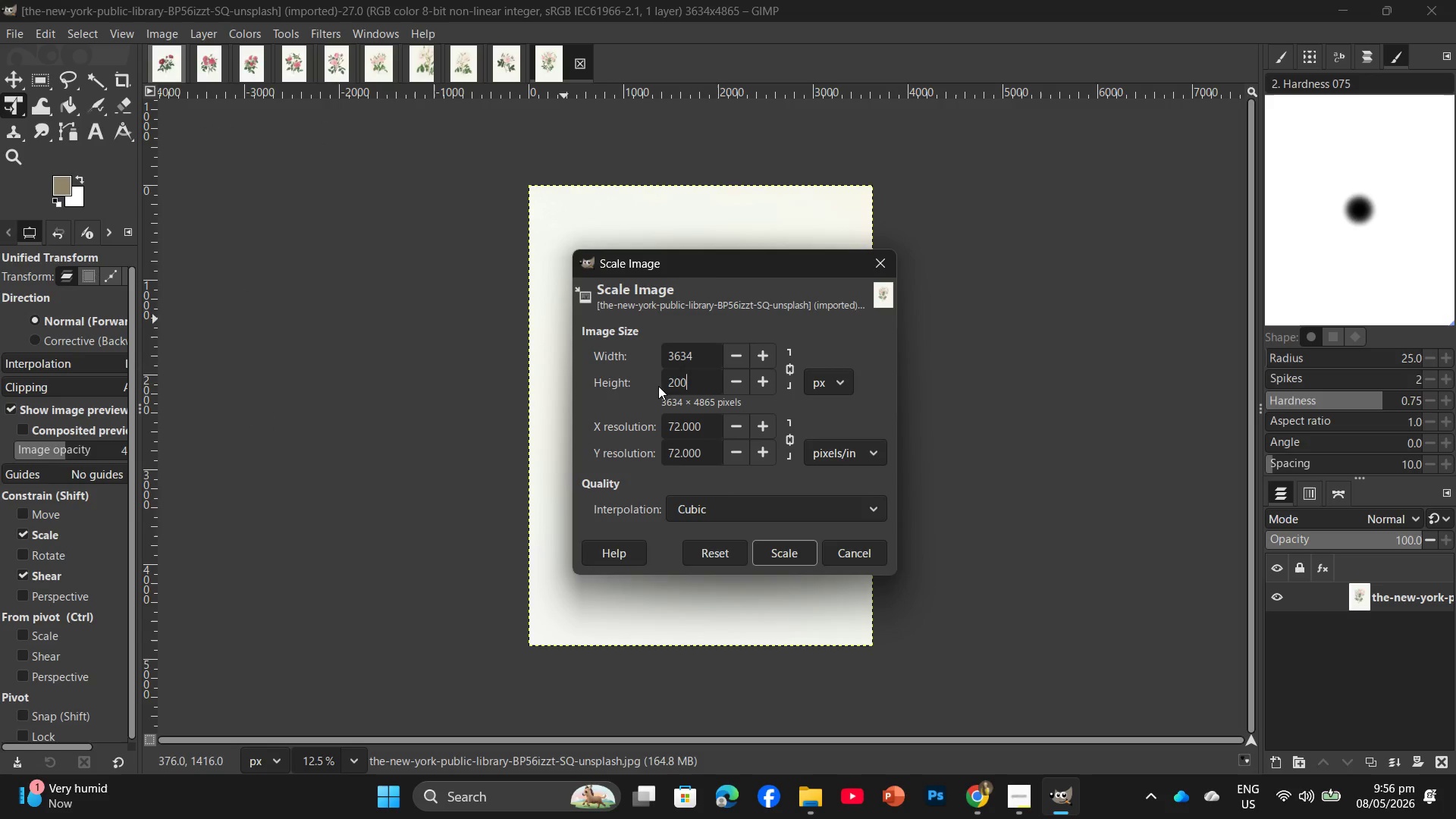 
key(Numpad0)
 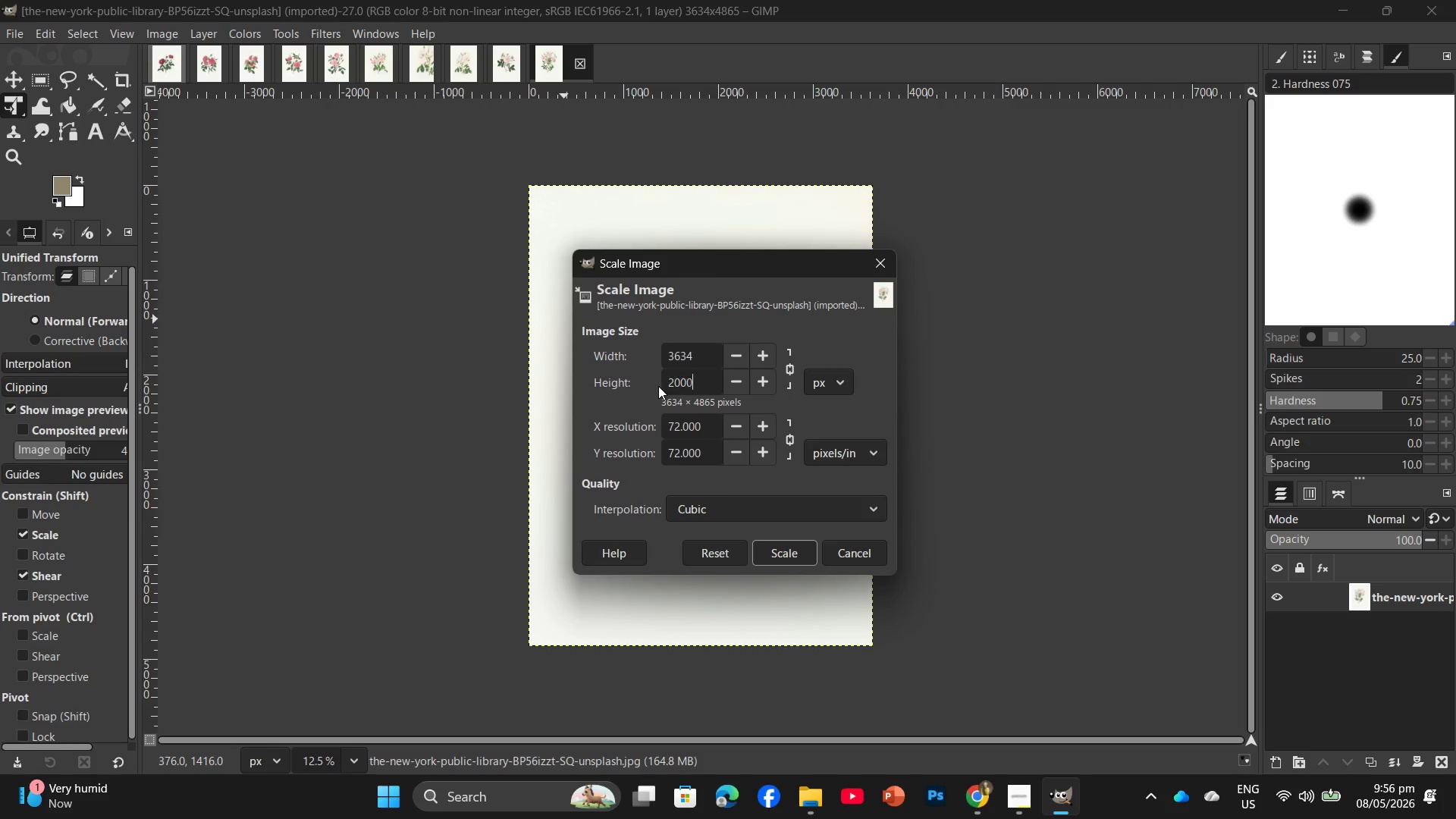 
key(Numpad0)
 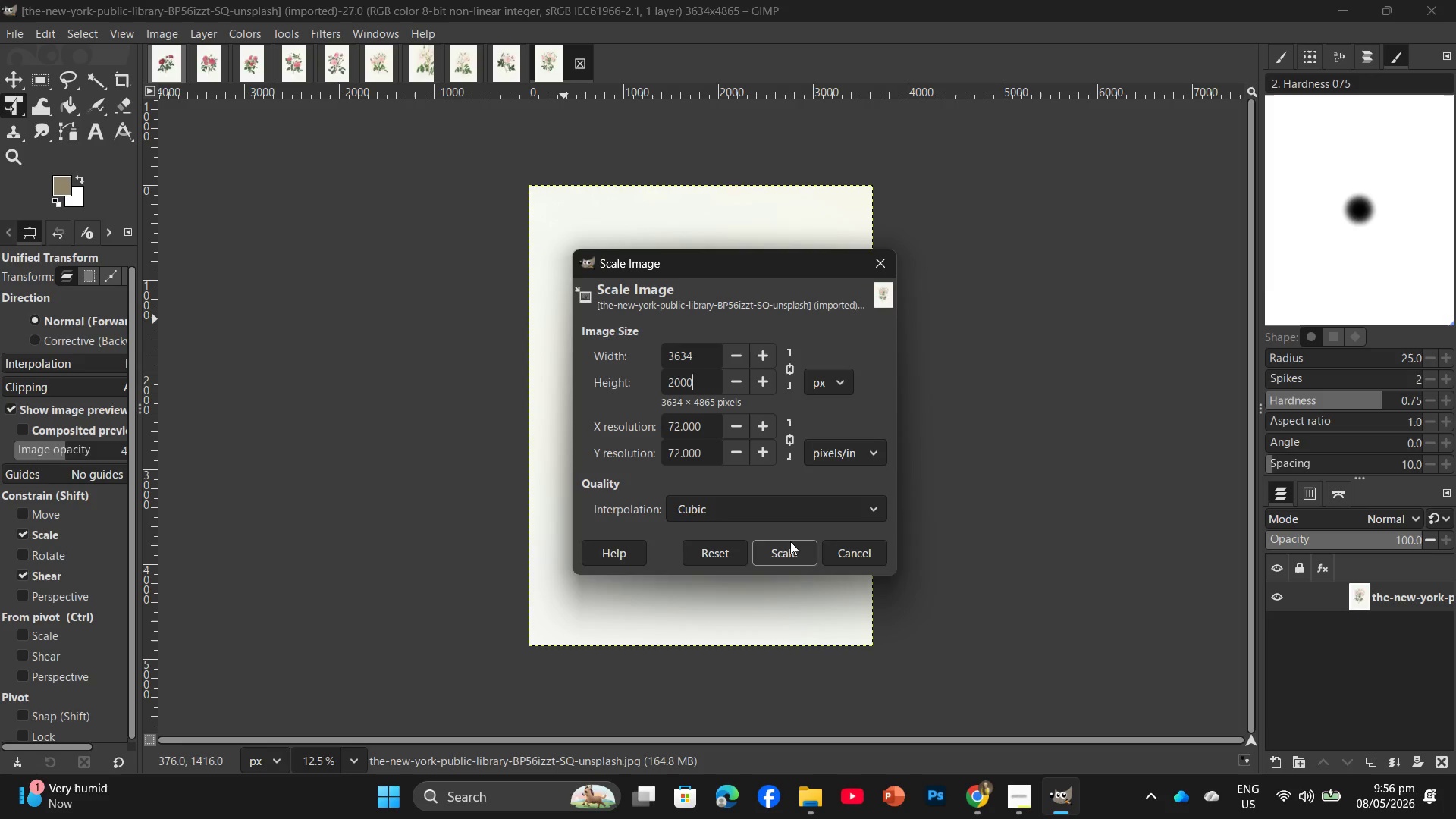 
left_click([789, 550])
 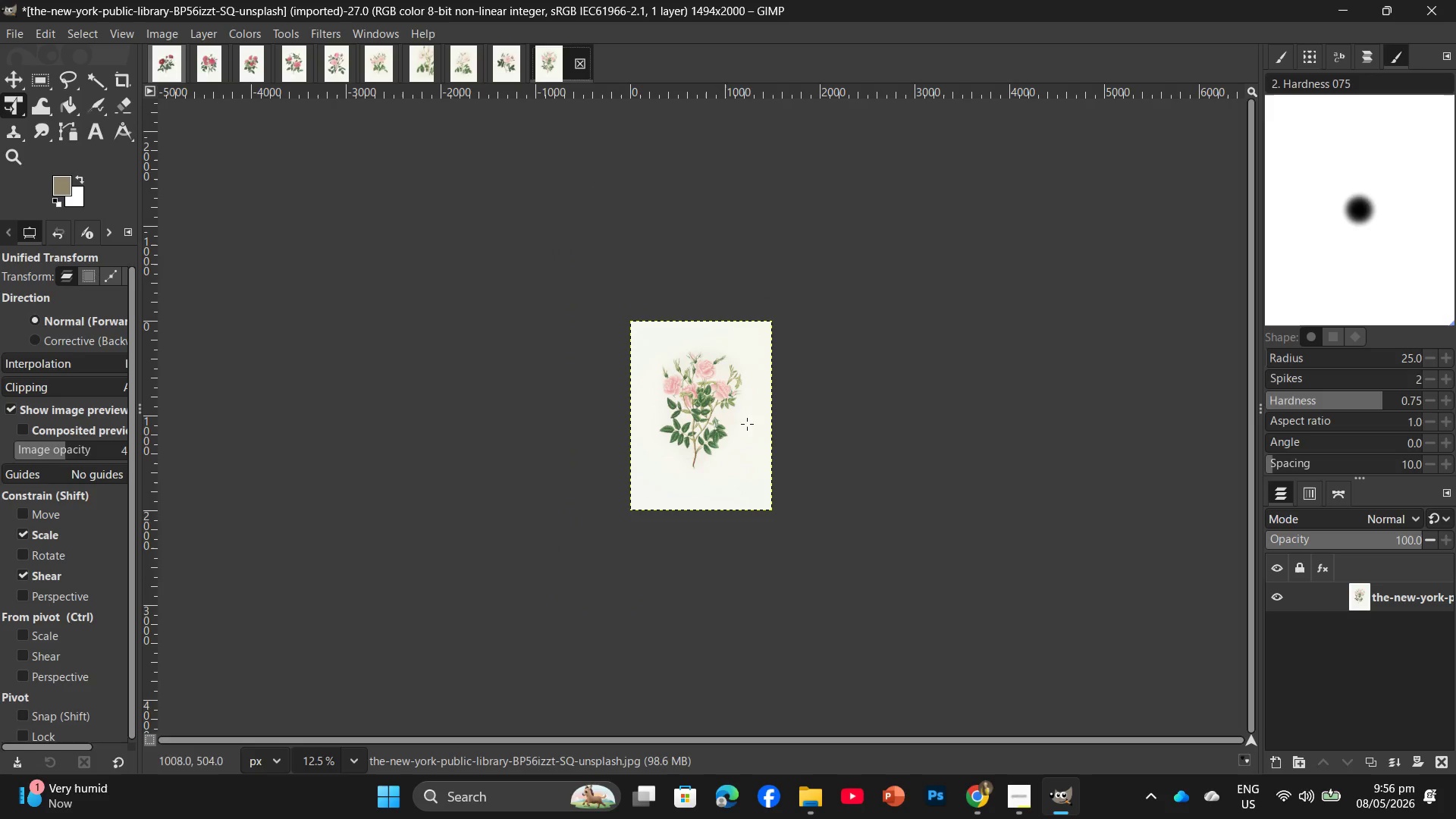 
hold_key(key=ControlLeft, duration=2.19)
scroll: coordinate [708, 378], scroll_direction: up, amount: 12.0
 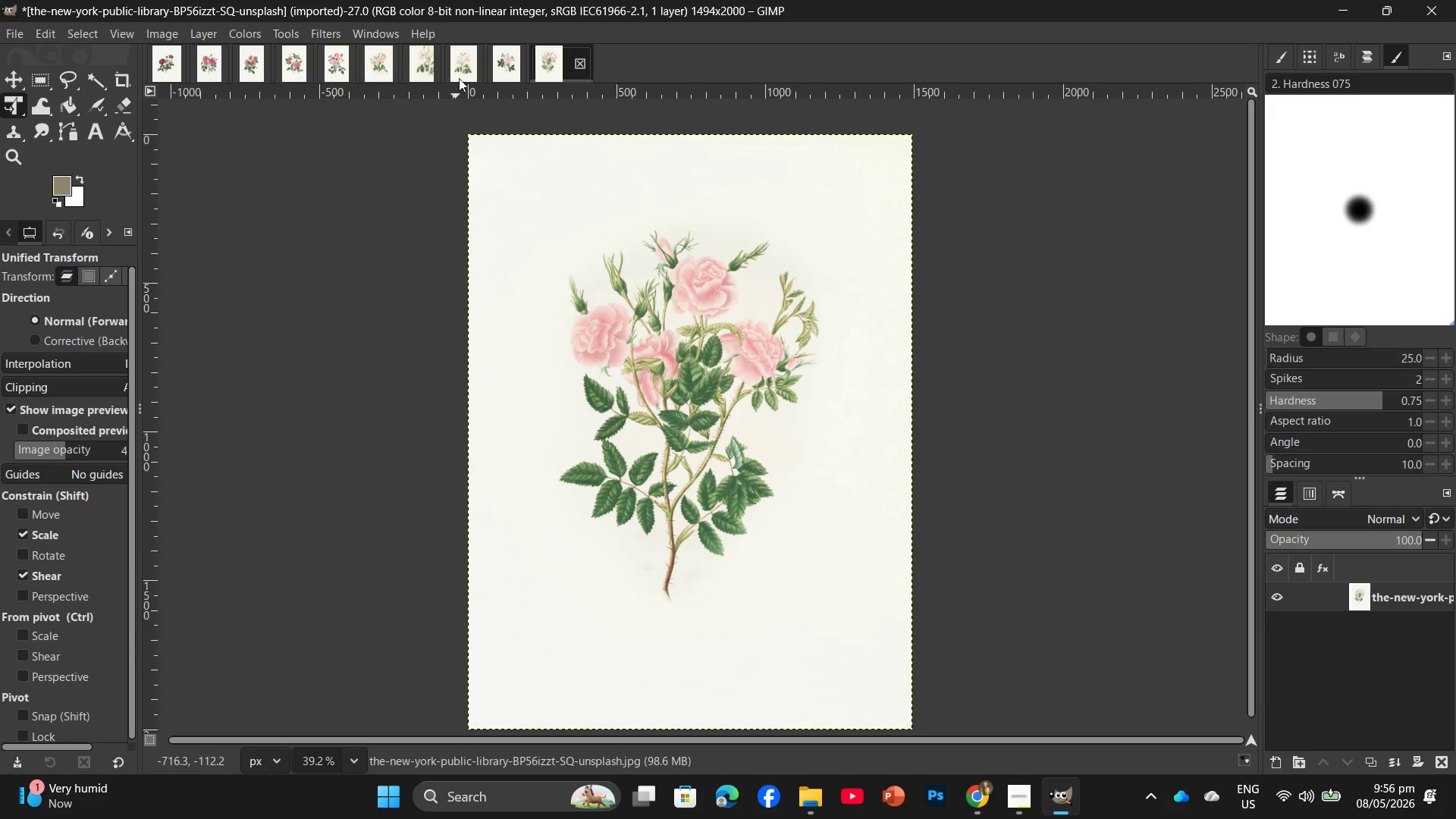 
key(Control+F)
 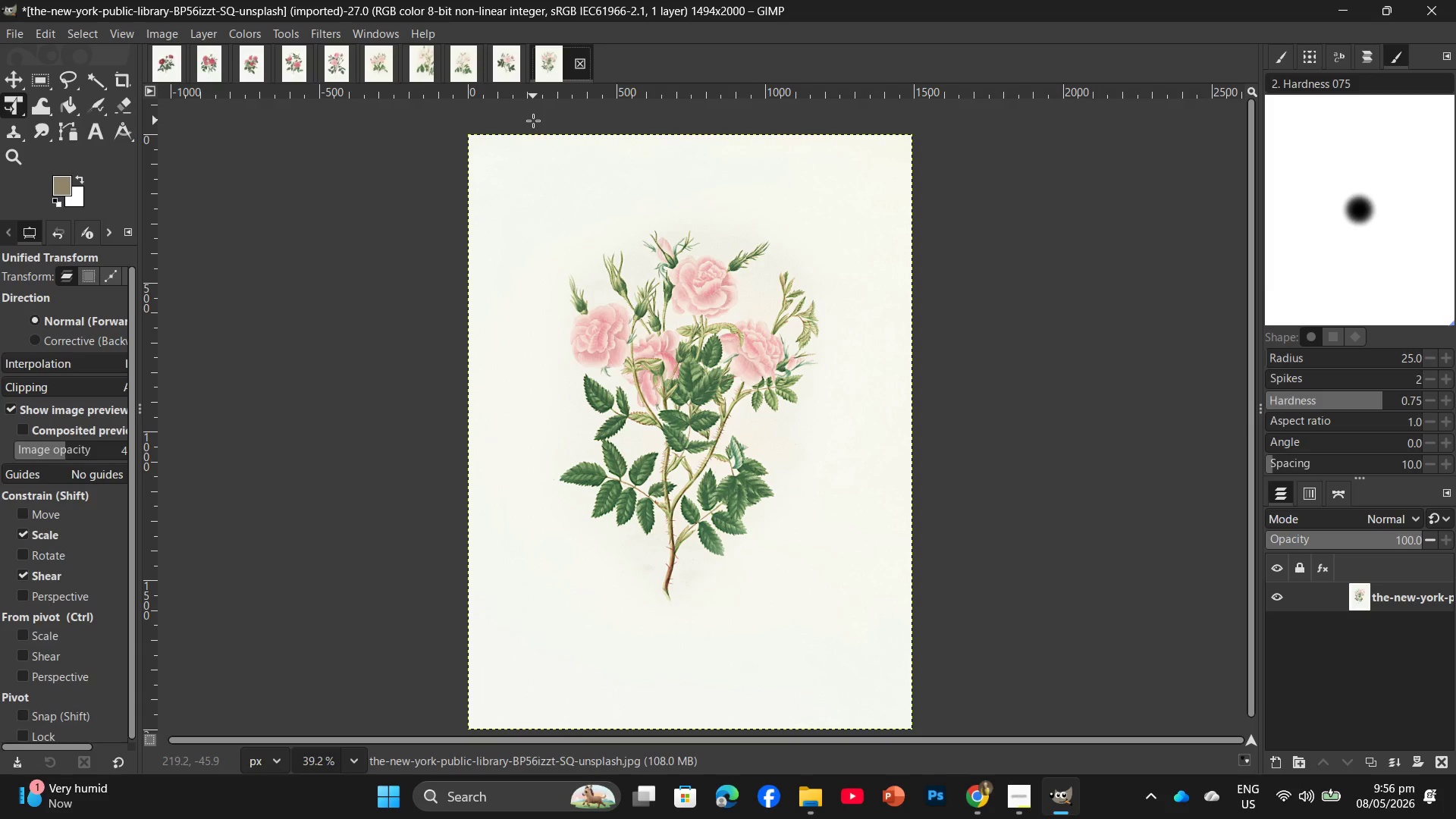 
wait(5.31)
 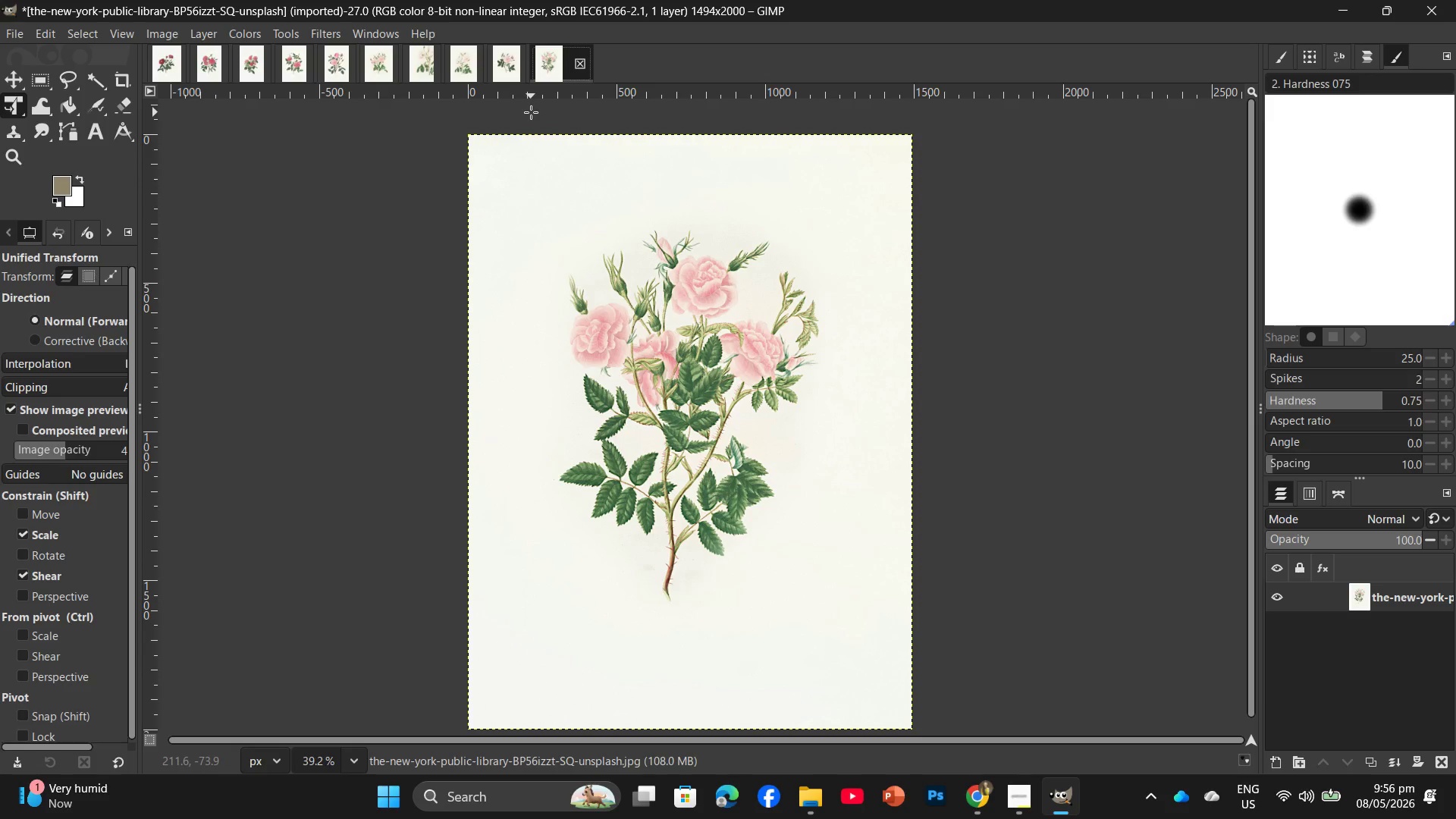 
hold_key(key=ShiftLeft, duration=2.12)
 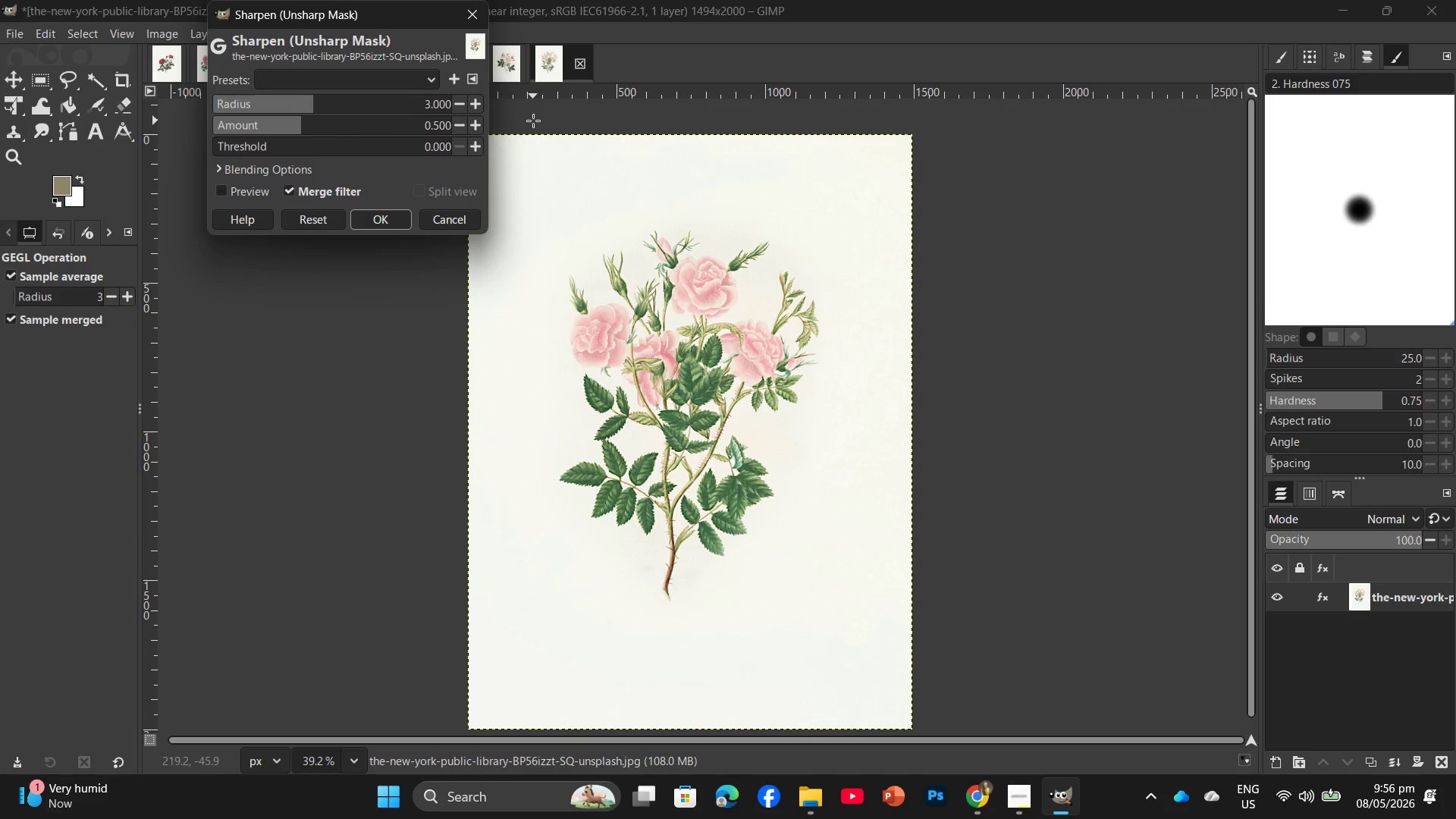 
hold_key(key=ControlLeft, duration=1.98)
 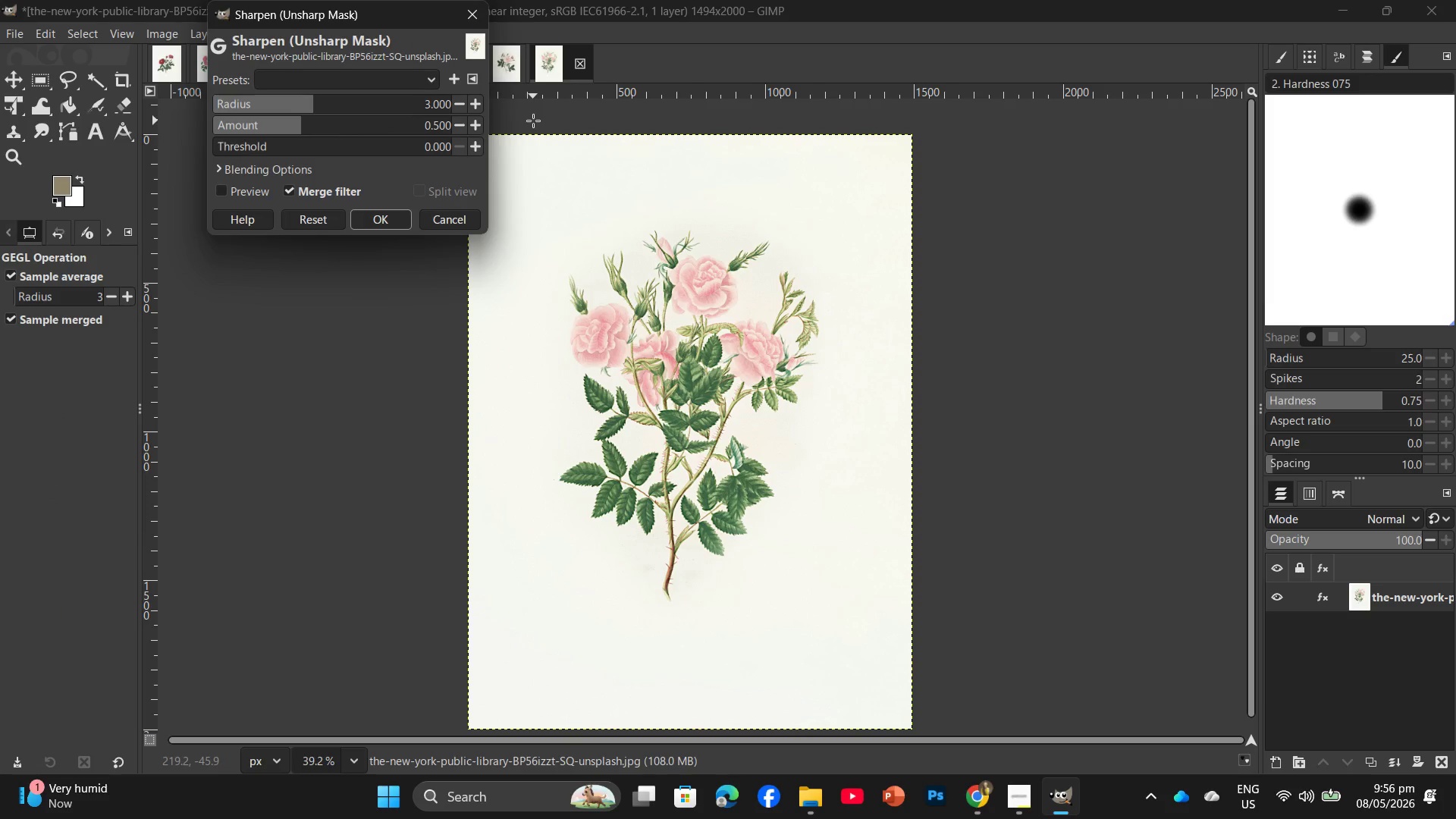 
hold_key(key=F, duration=0.39)
 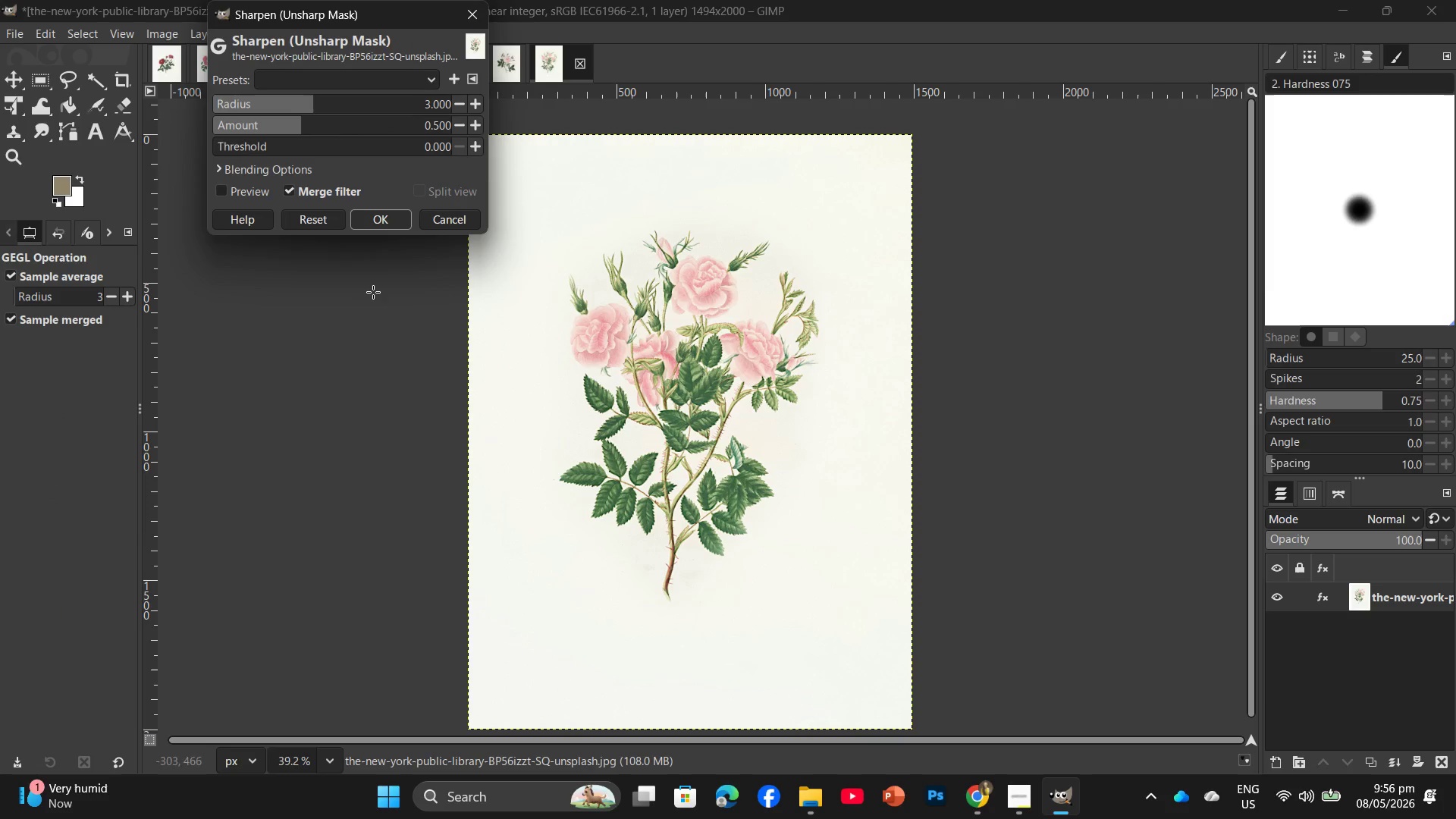 
left_click([467, 215])
 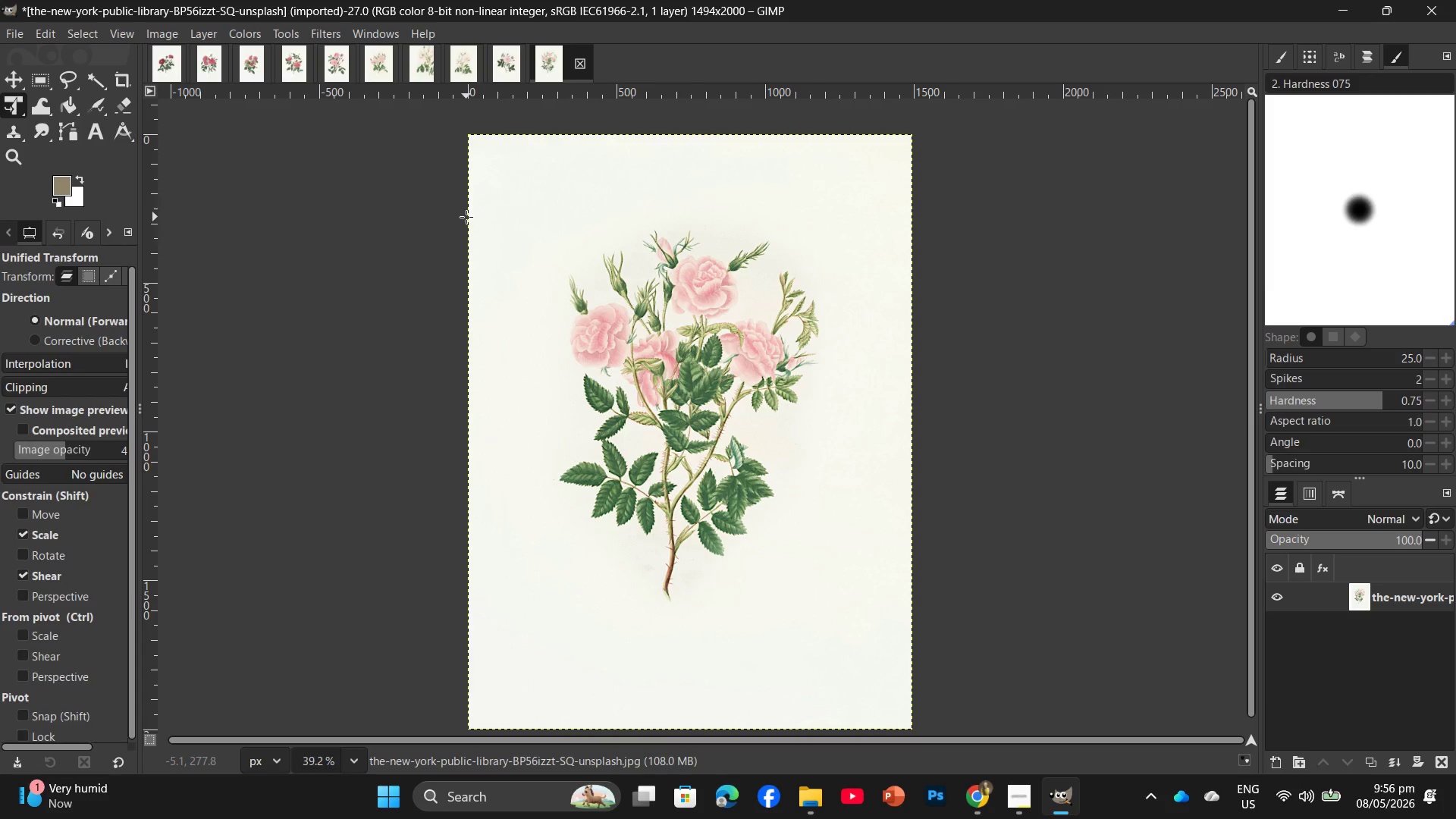 
key(Control+Shift+E)
 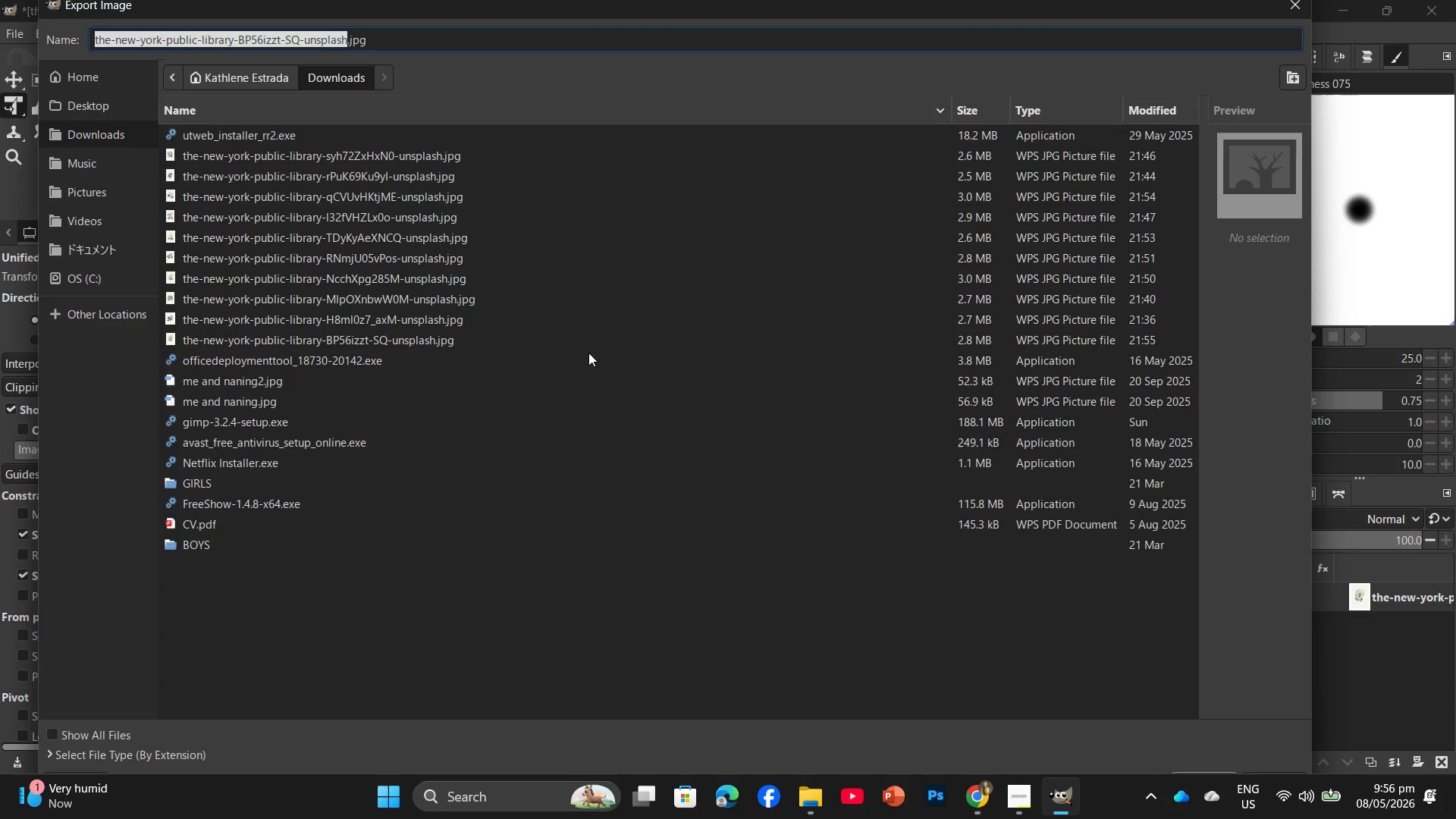 
left_click([94, 105])
 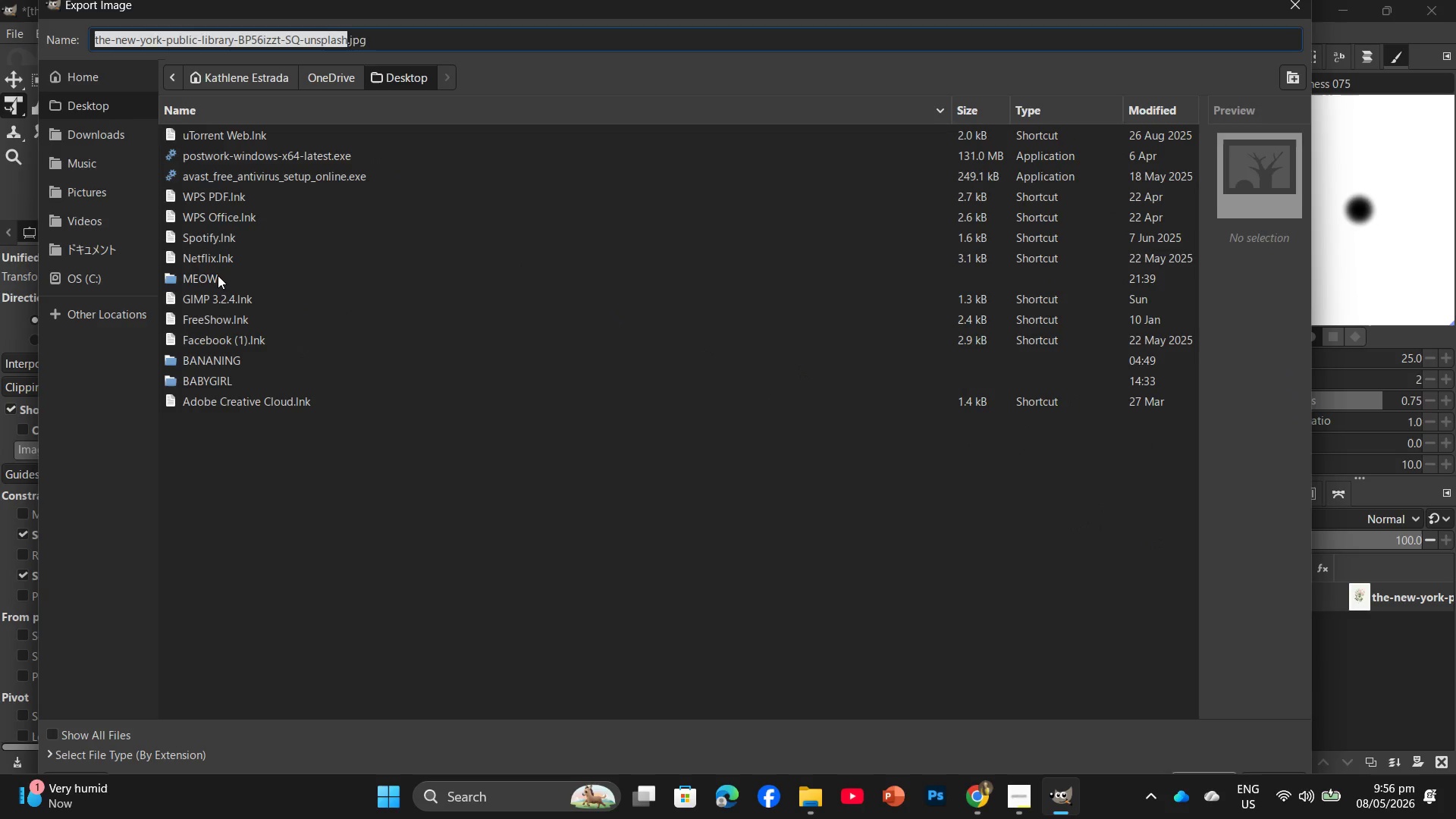 
double_click([218, 275])
 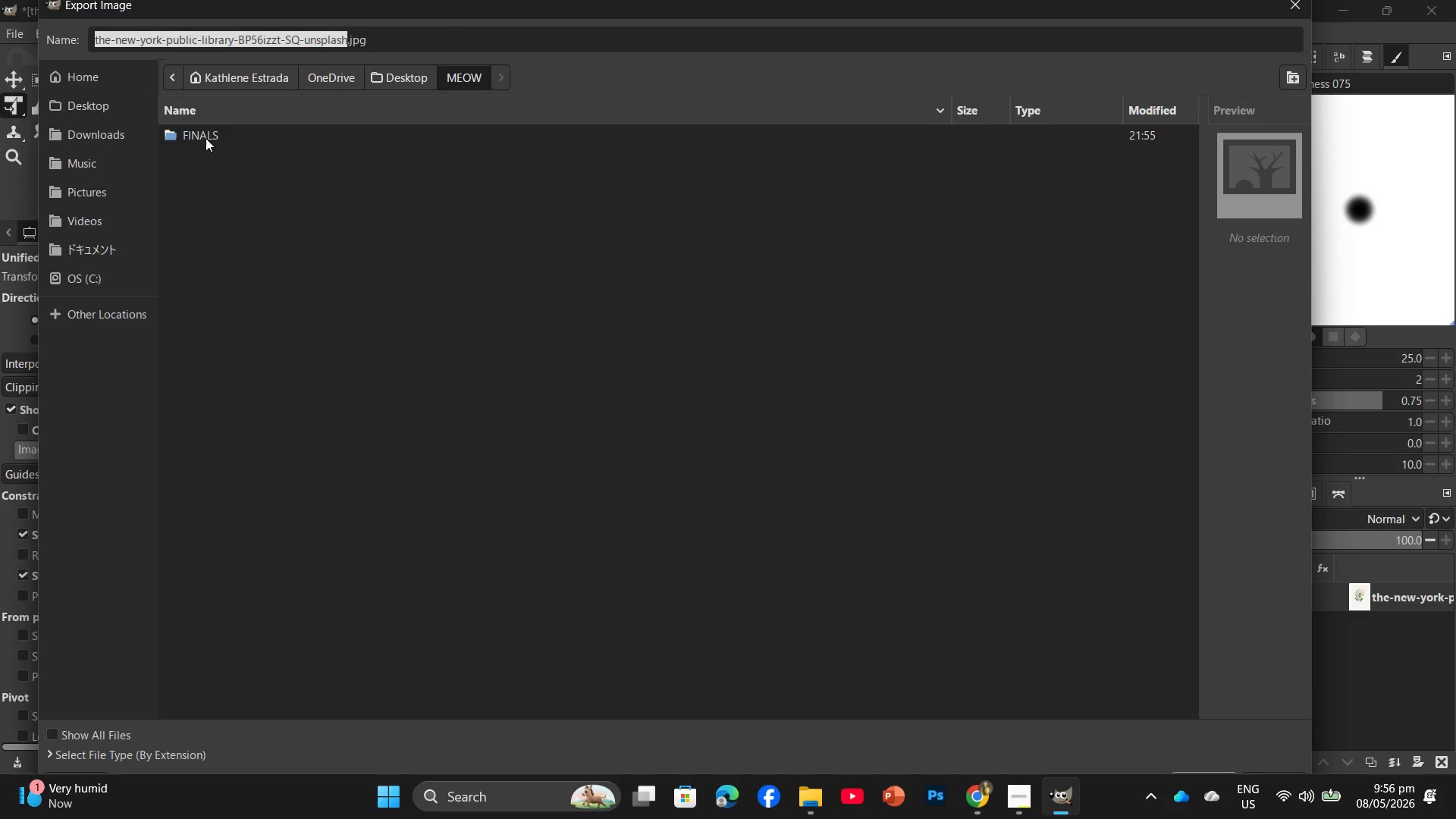 
double_click([206, 137])
 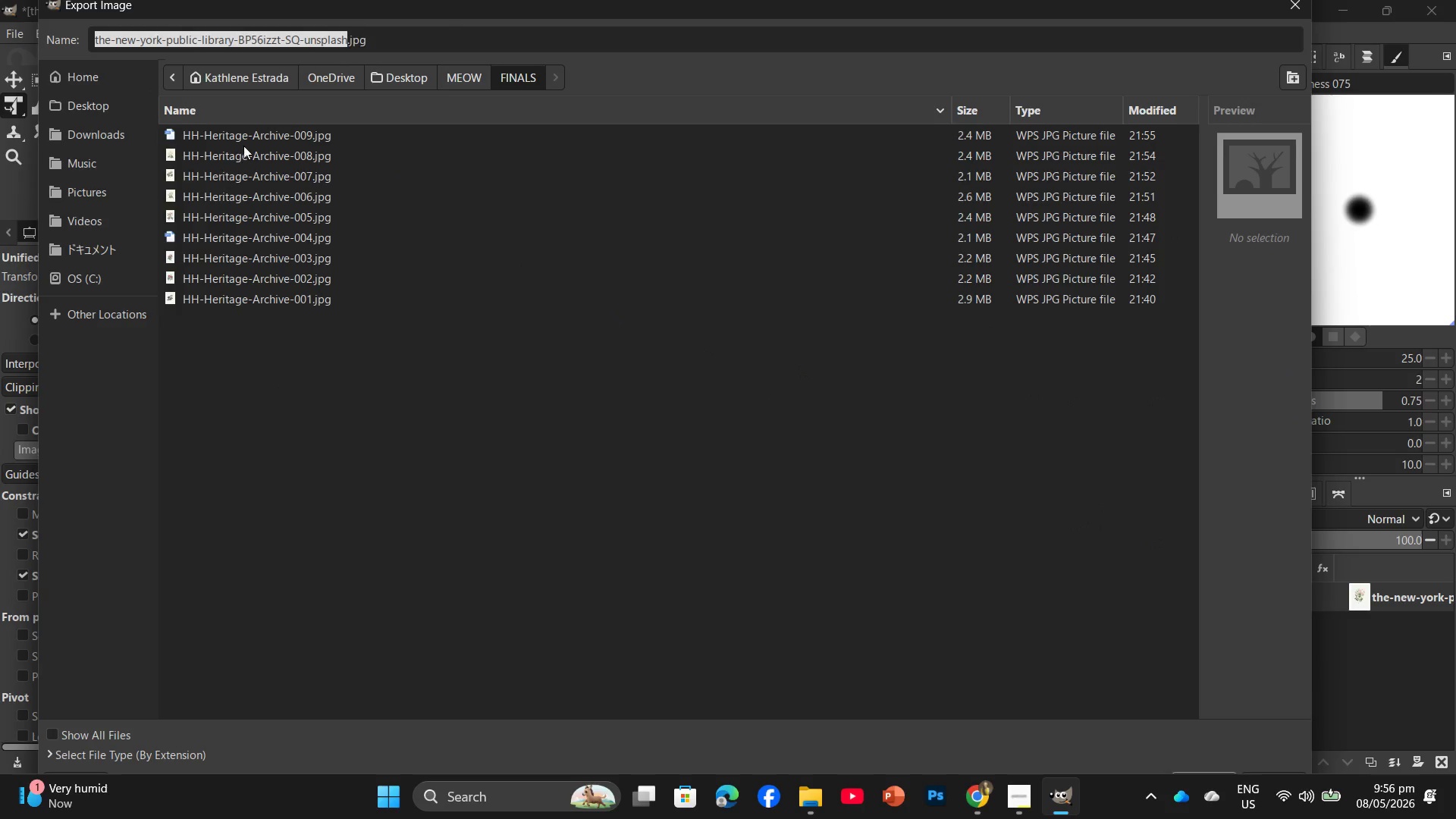 
left_click([256, 132])
 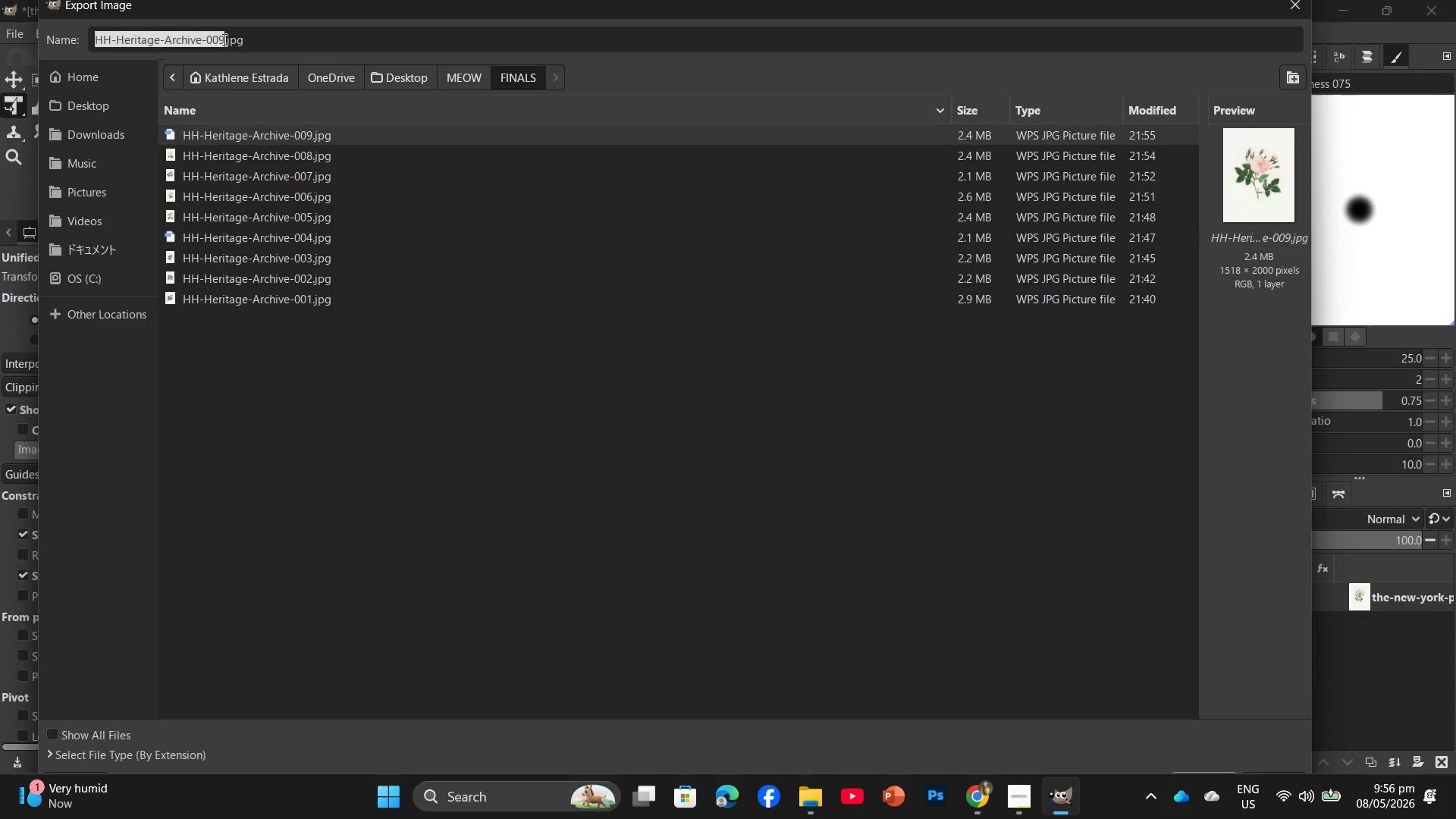 
left_click([221, 39])
 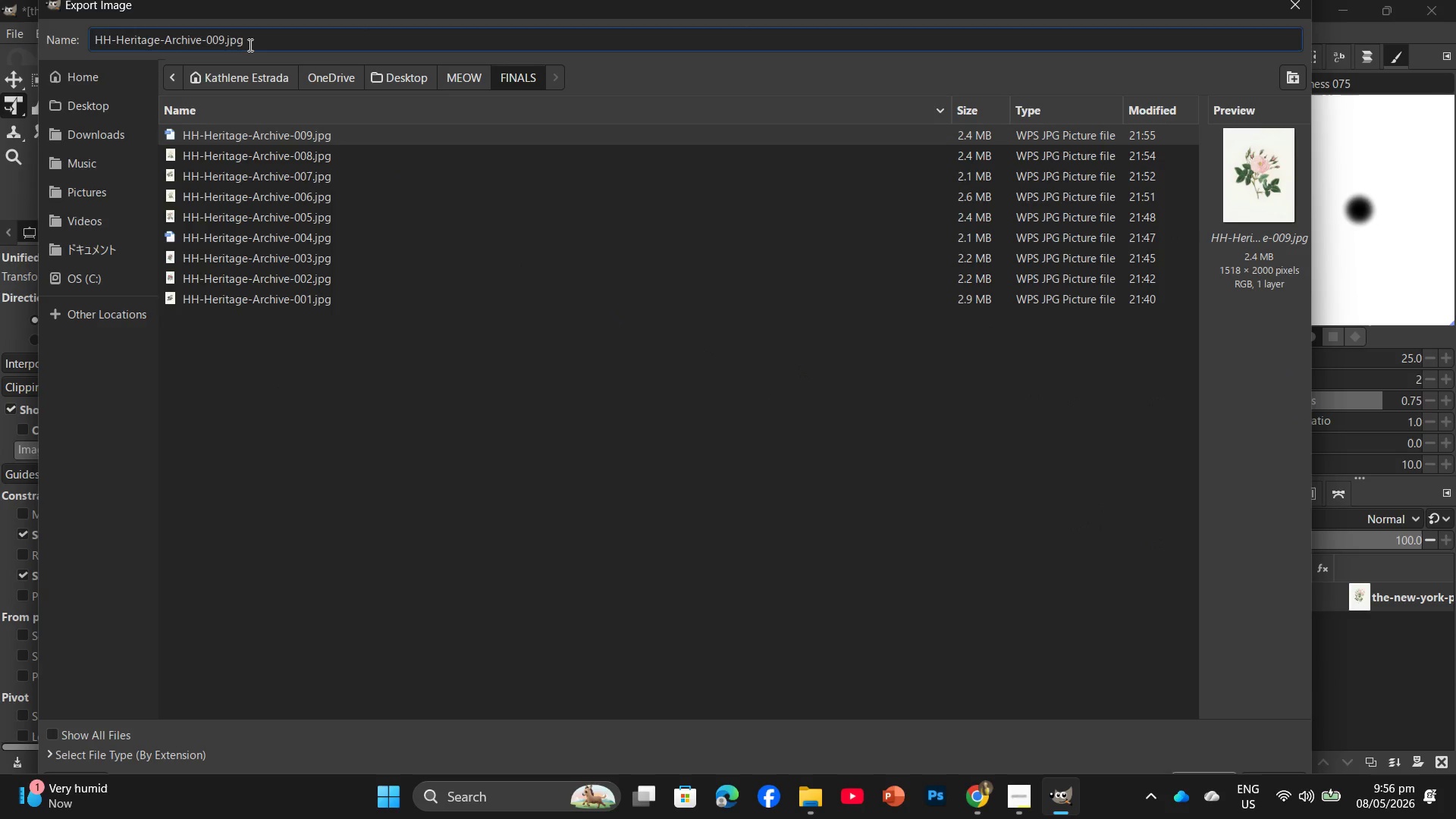 
key(Backspace)
 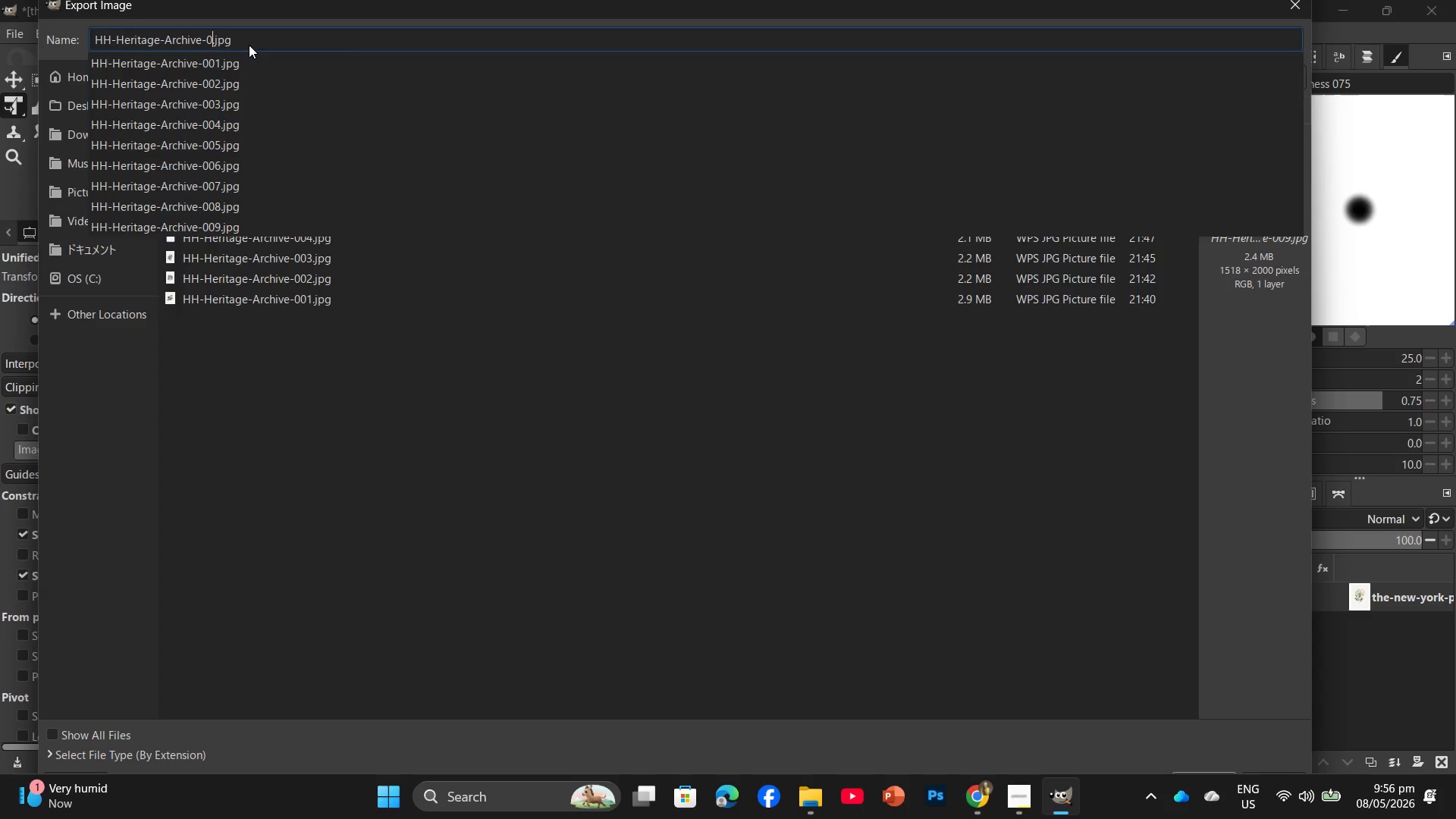 
key(Backspace)
 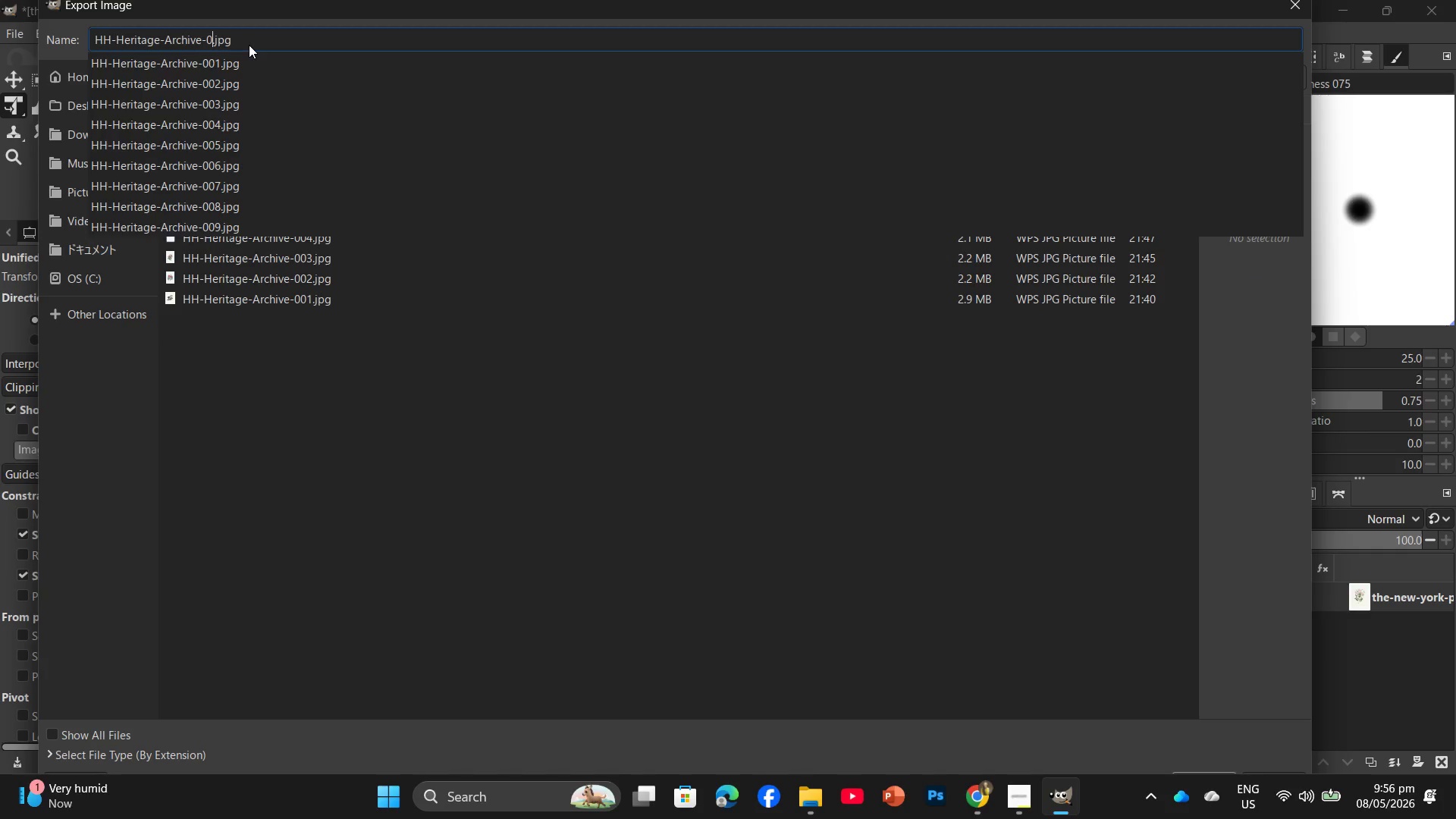 
key(Numpad1)
 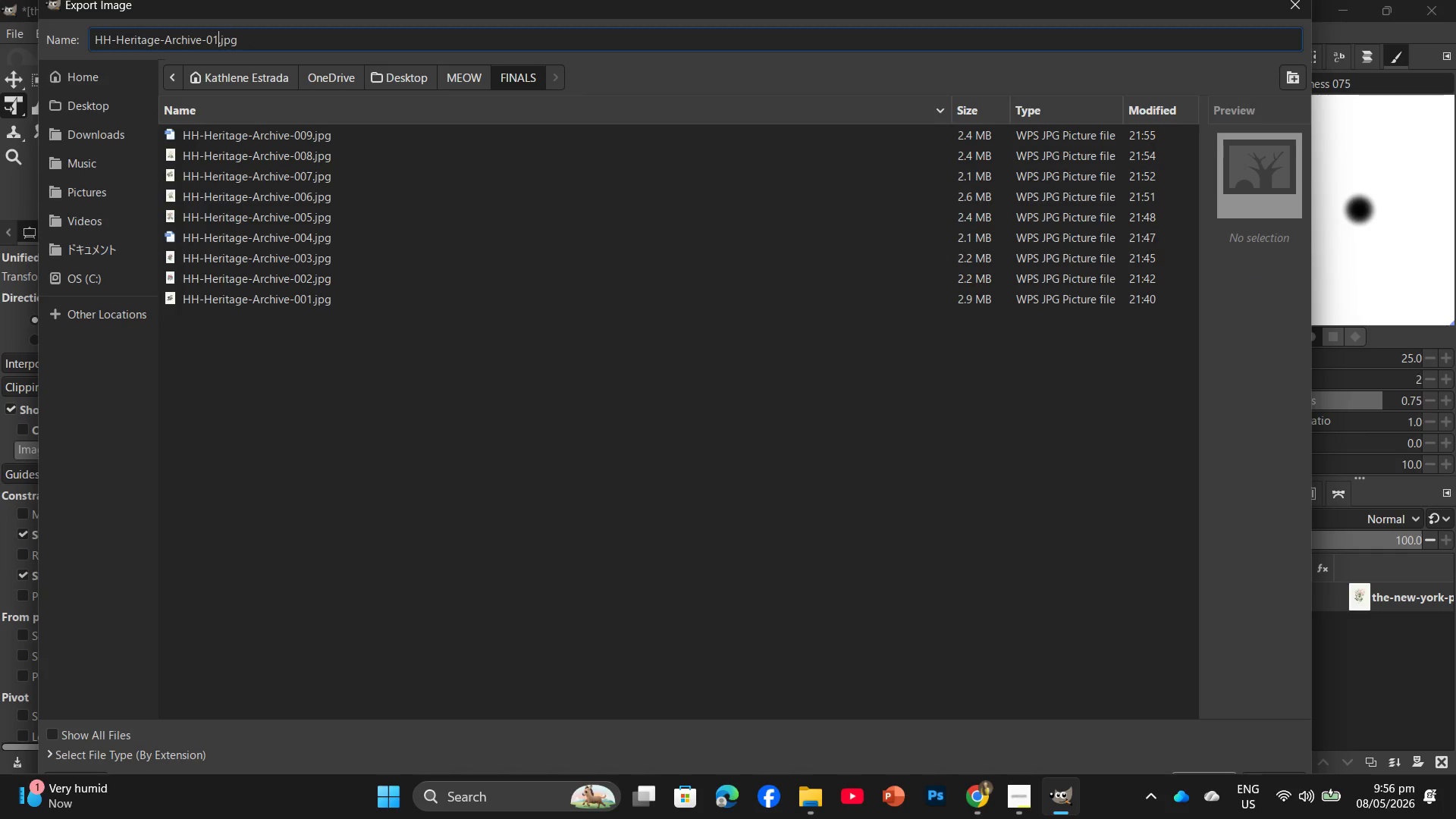 
key(Numpad0)
 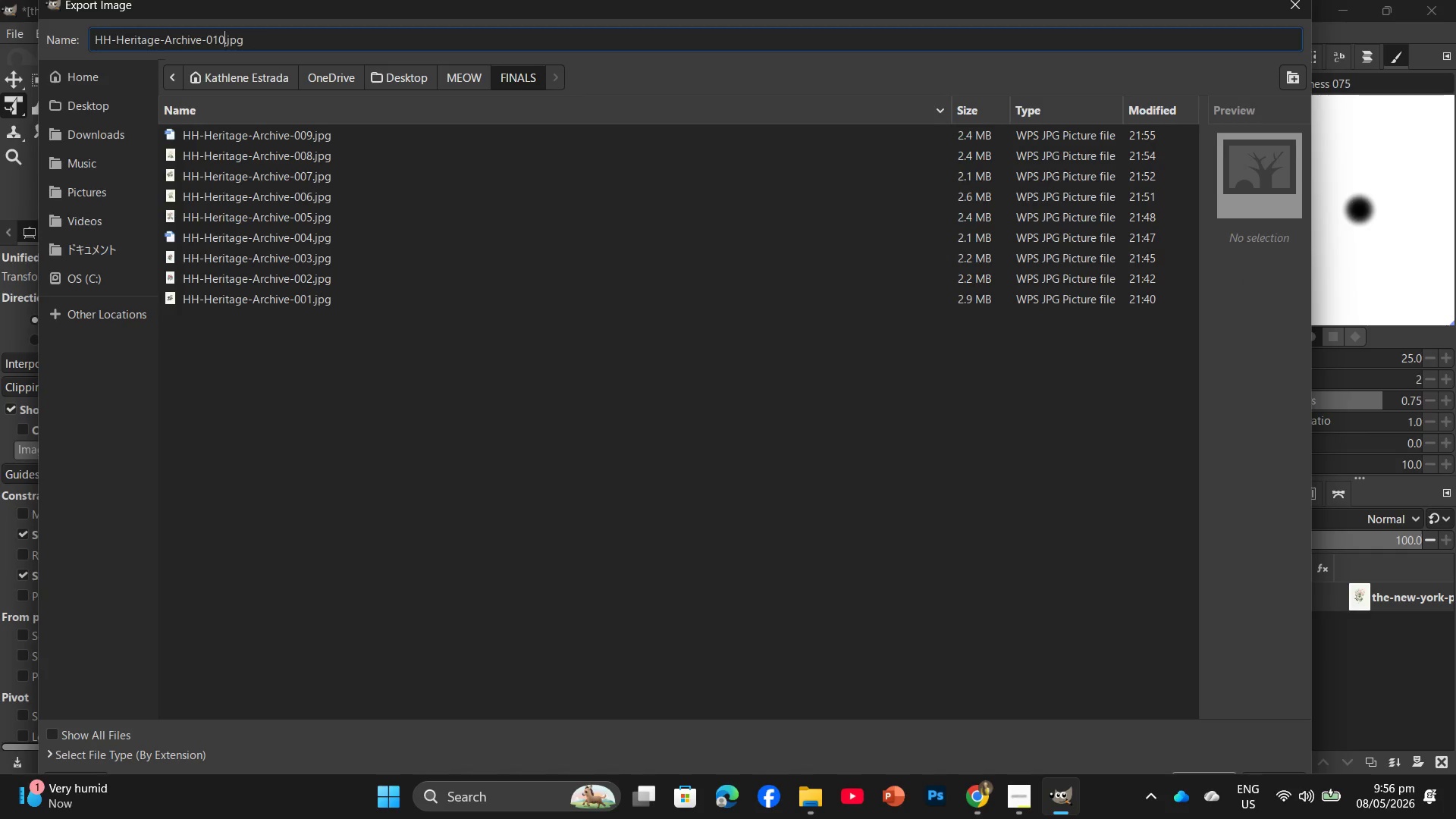 
key(Enter)
 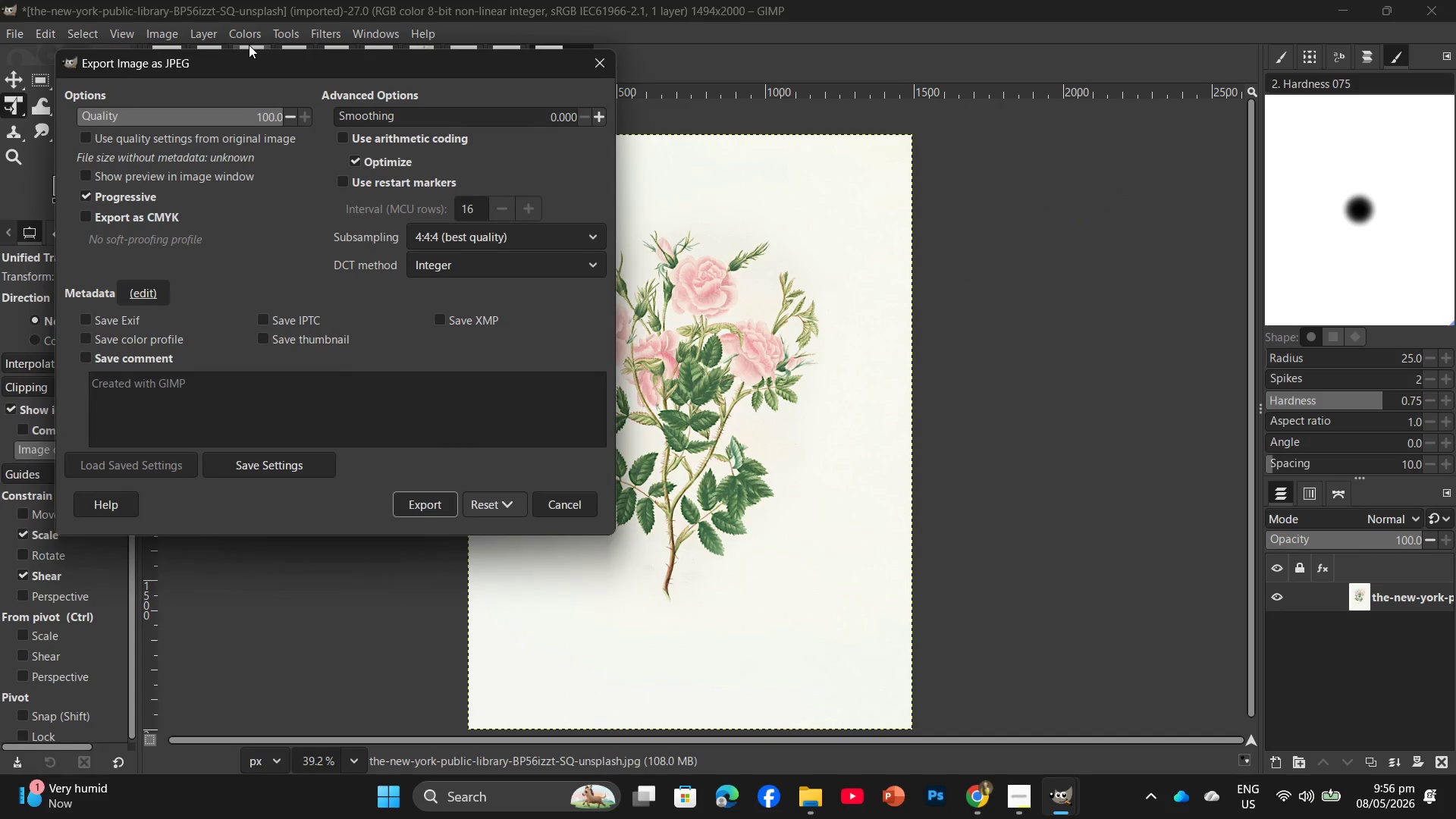 
key(Enter)
 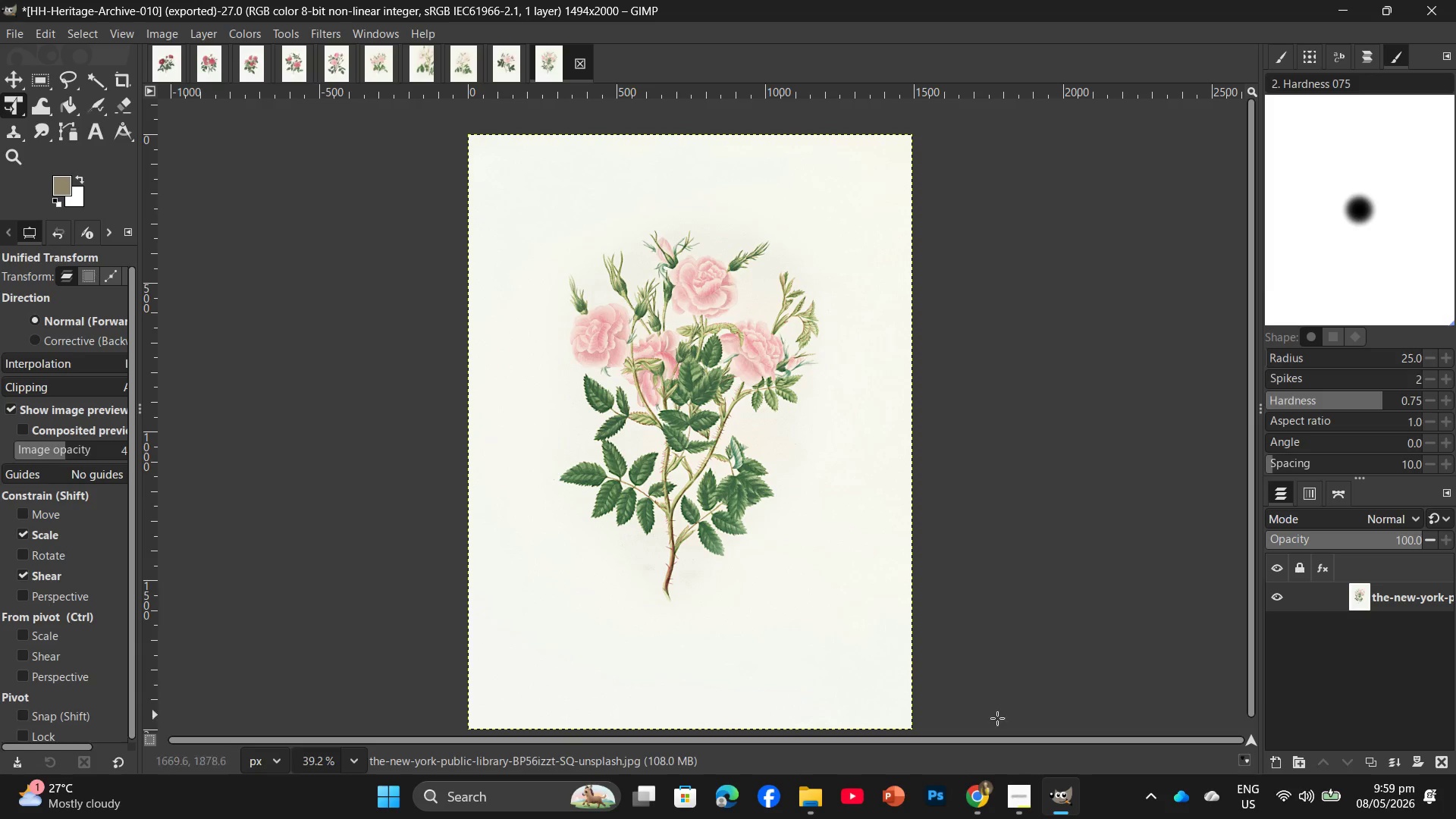 
wait(163.92)
 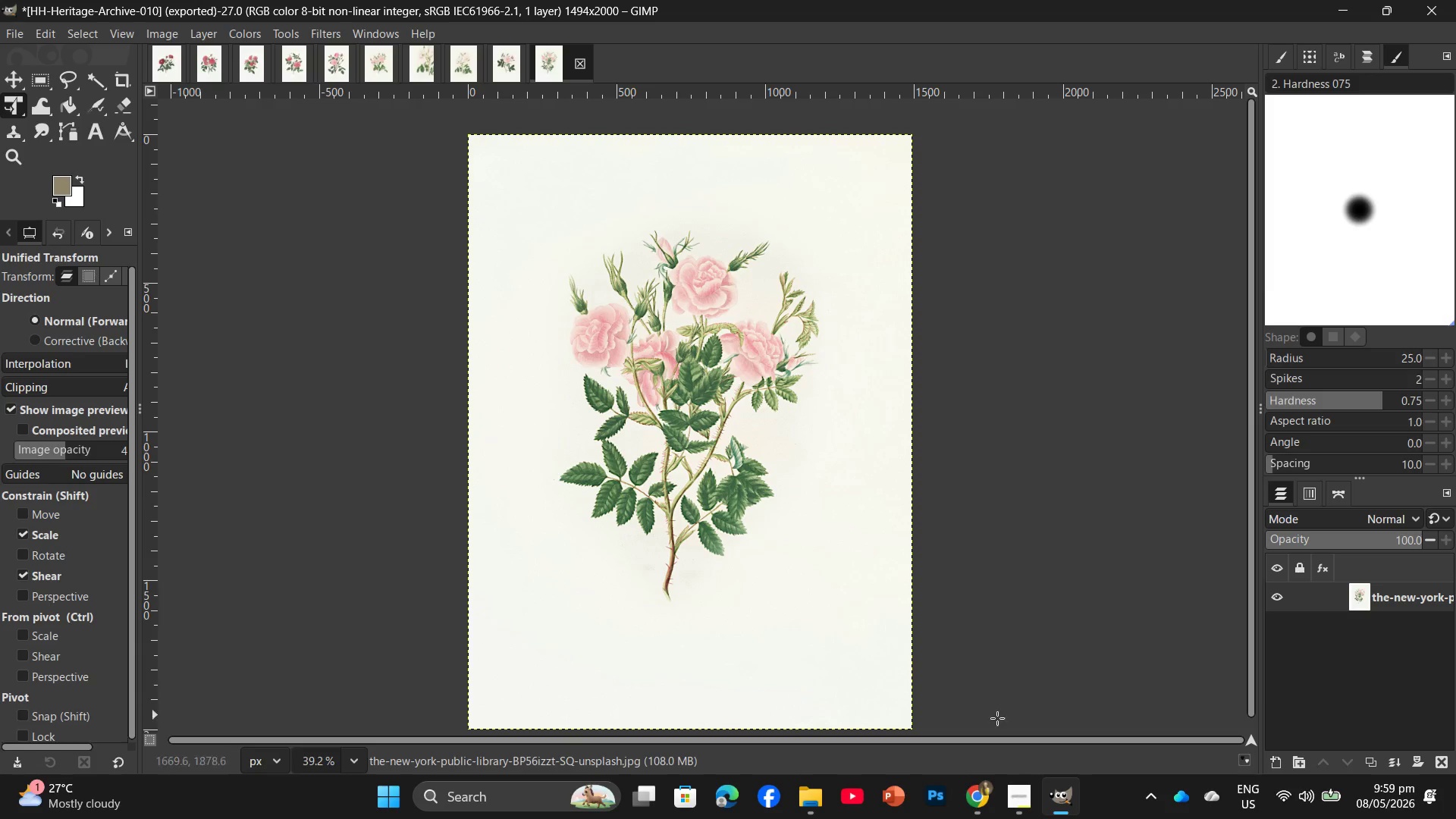 
left_click([818, 800])
 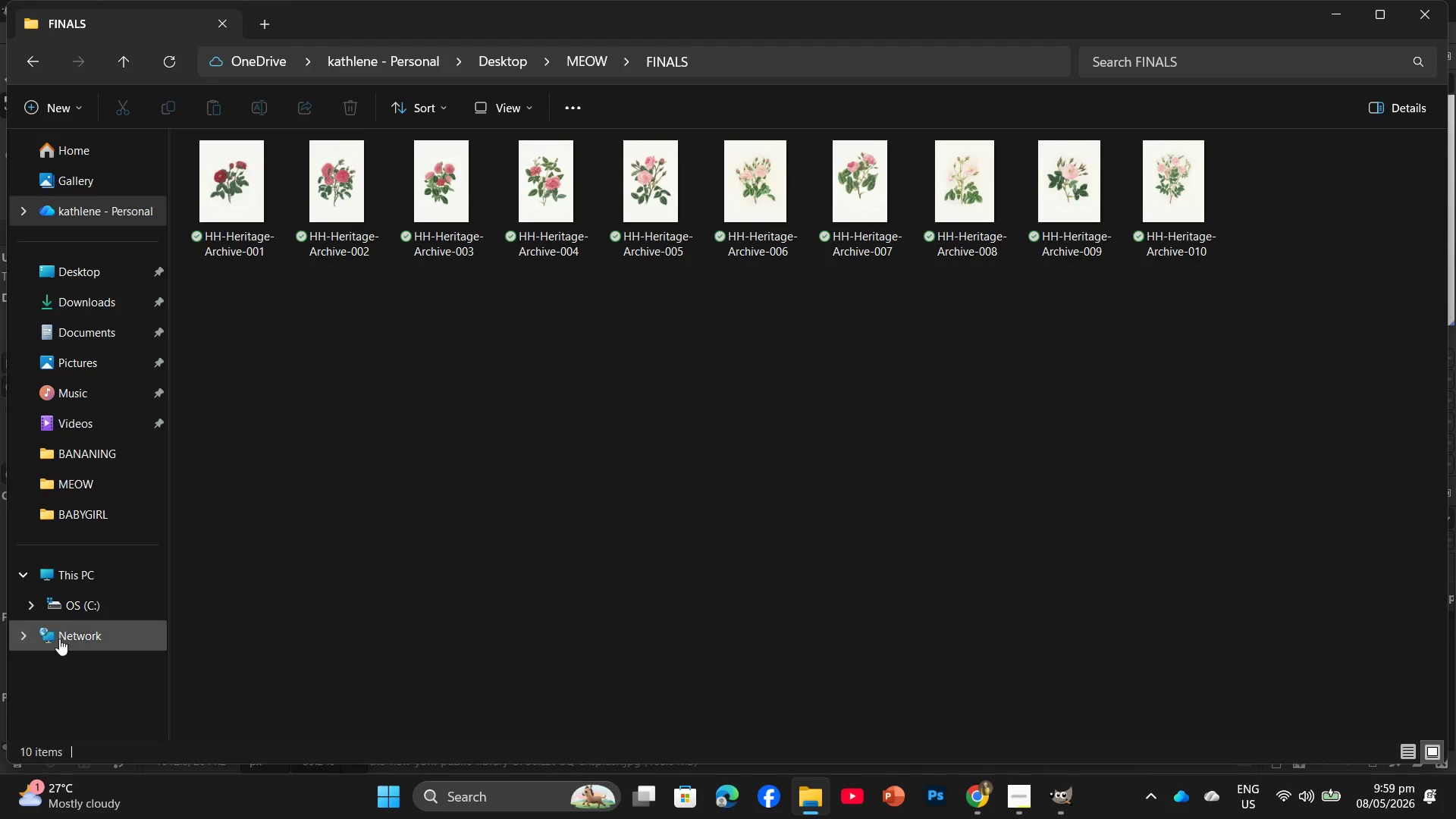 
left_click([964, 811])
 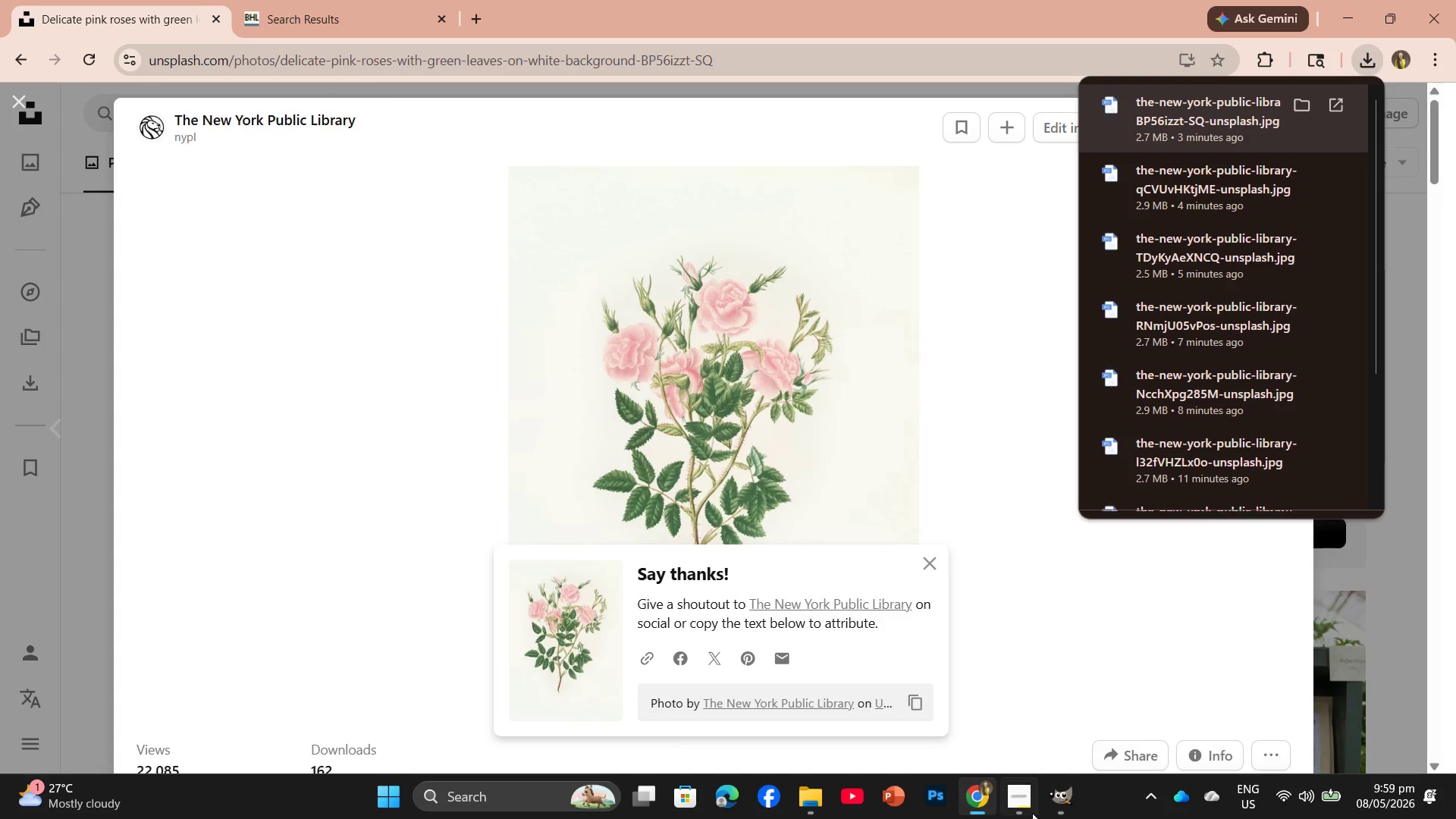 
left_click([1030, 811])